 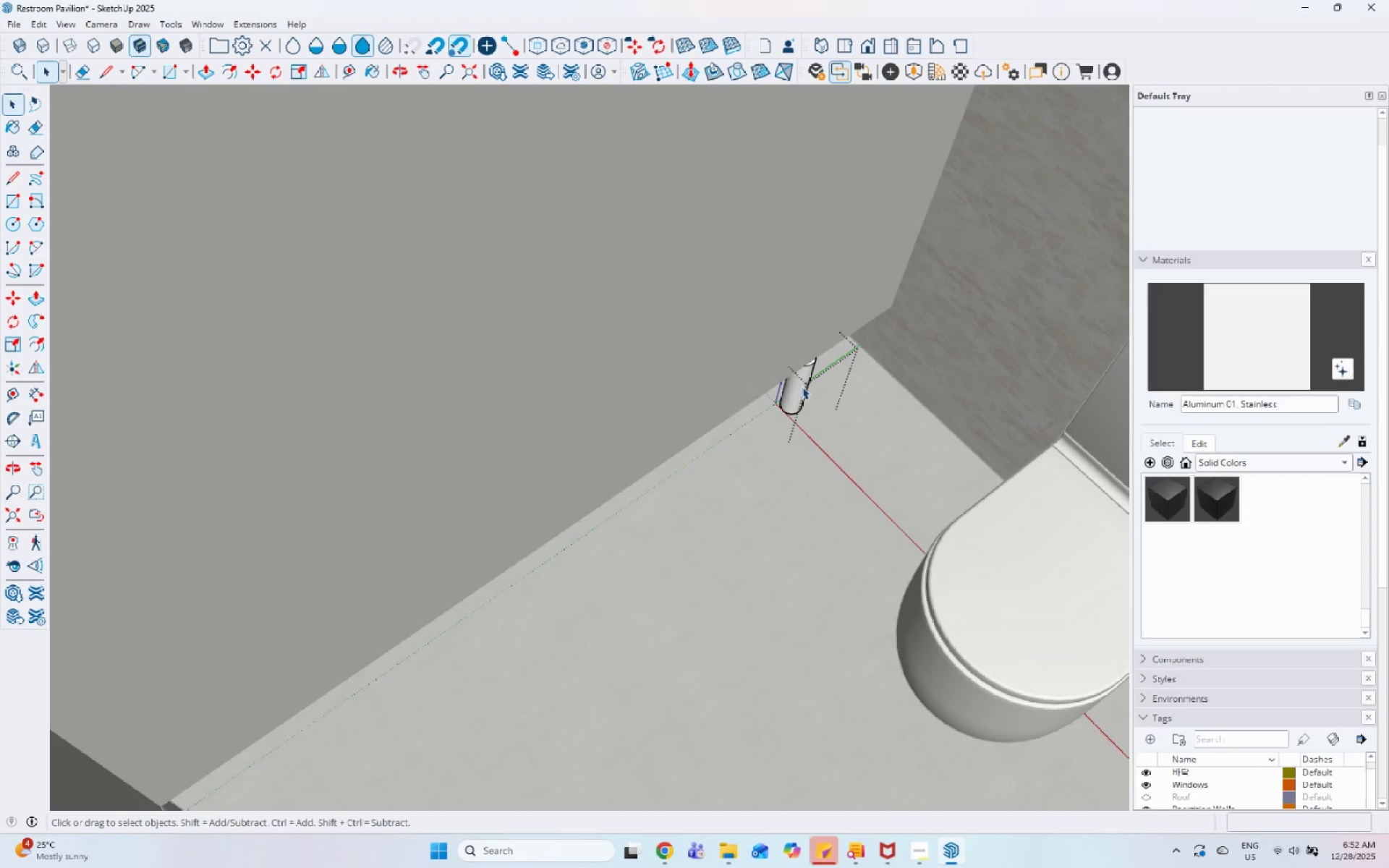 
triple_click([802, 386])
 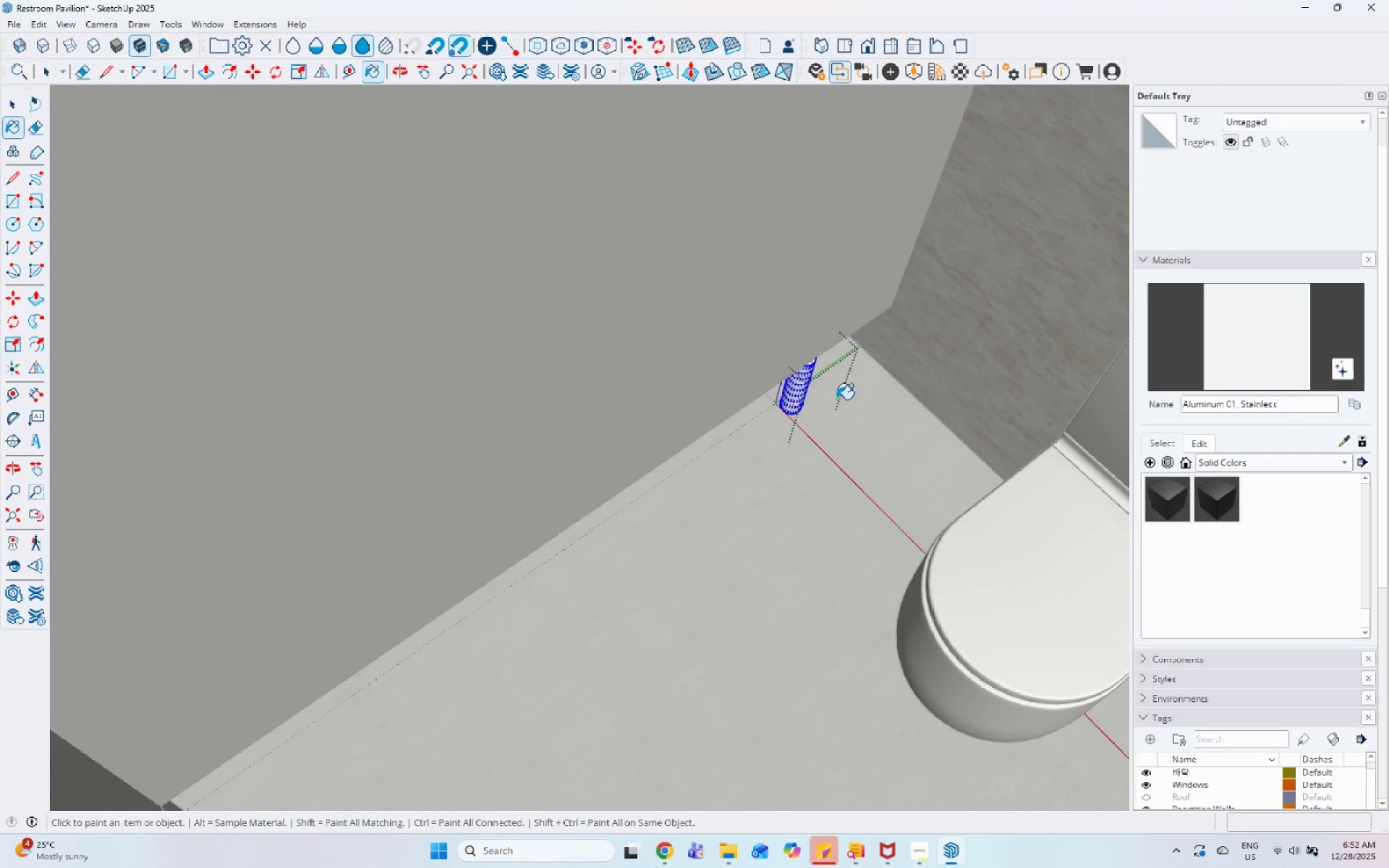 
left_click([805, 391])
 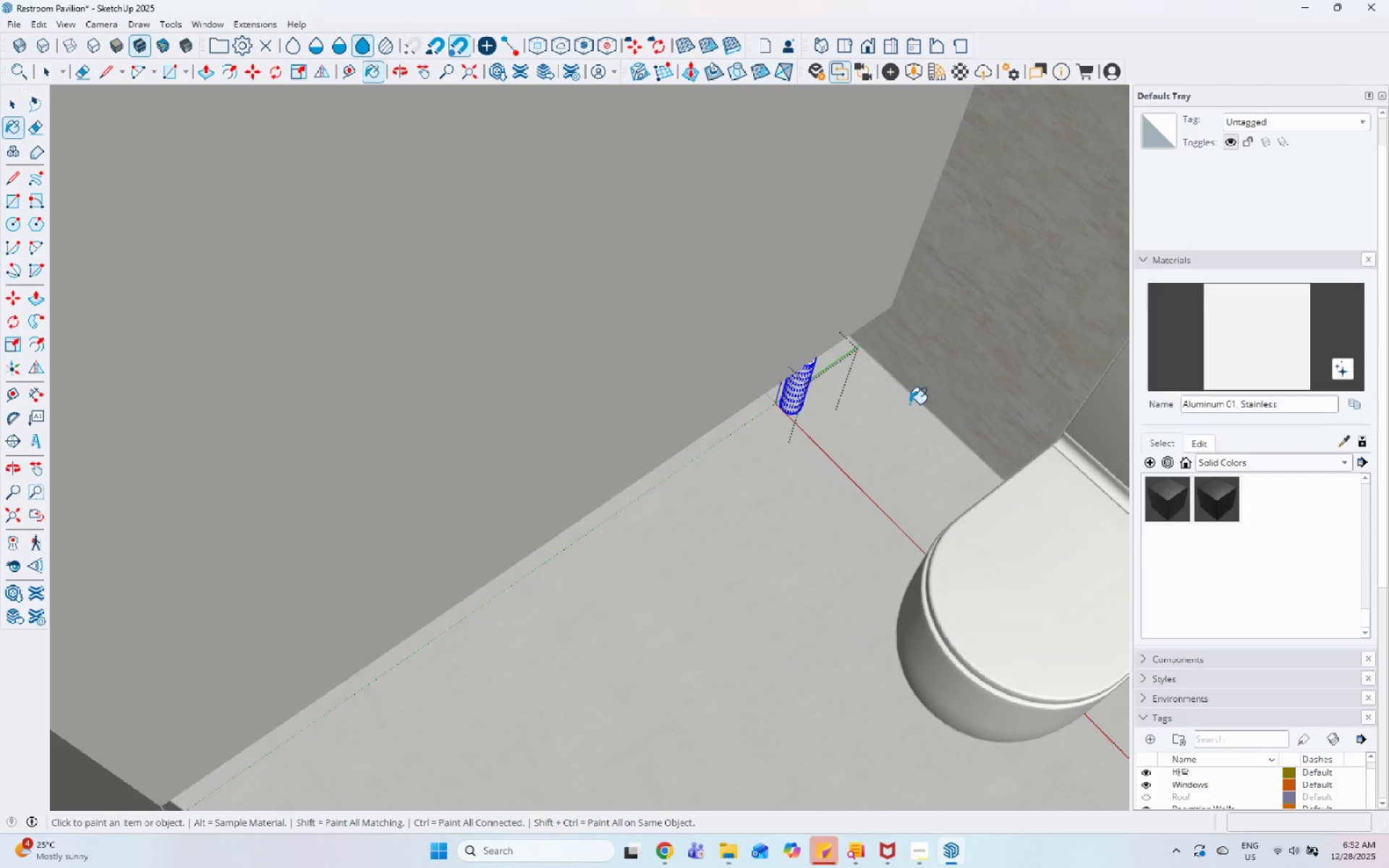 
key(Space)
 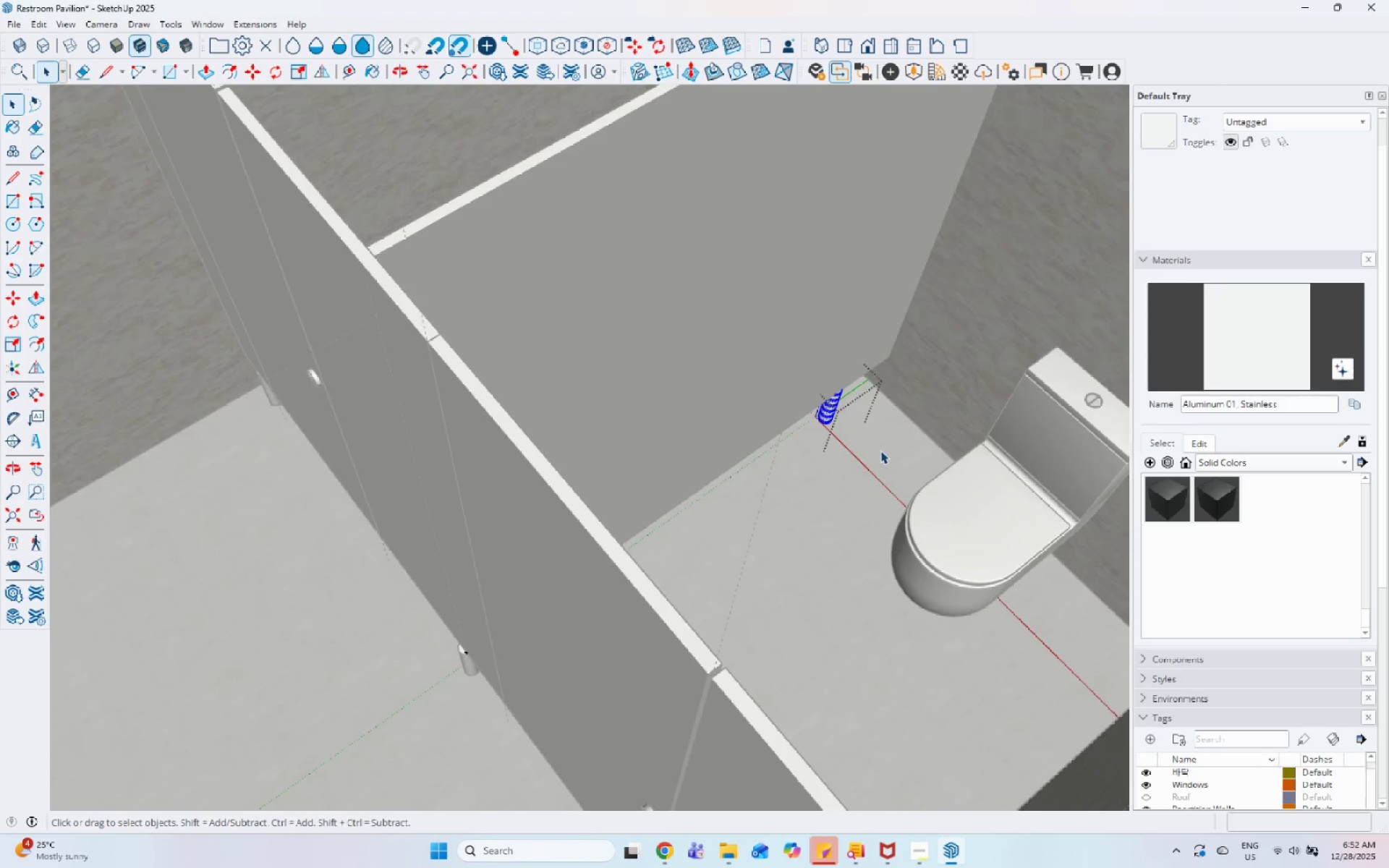 
key(Escape)
 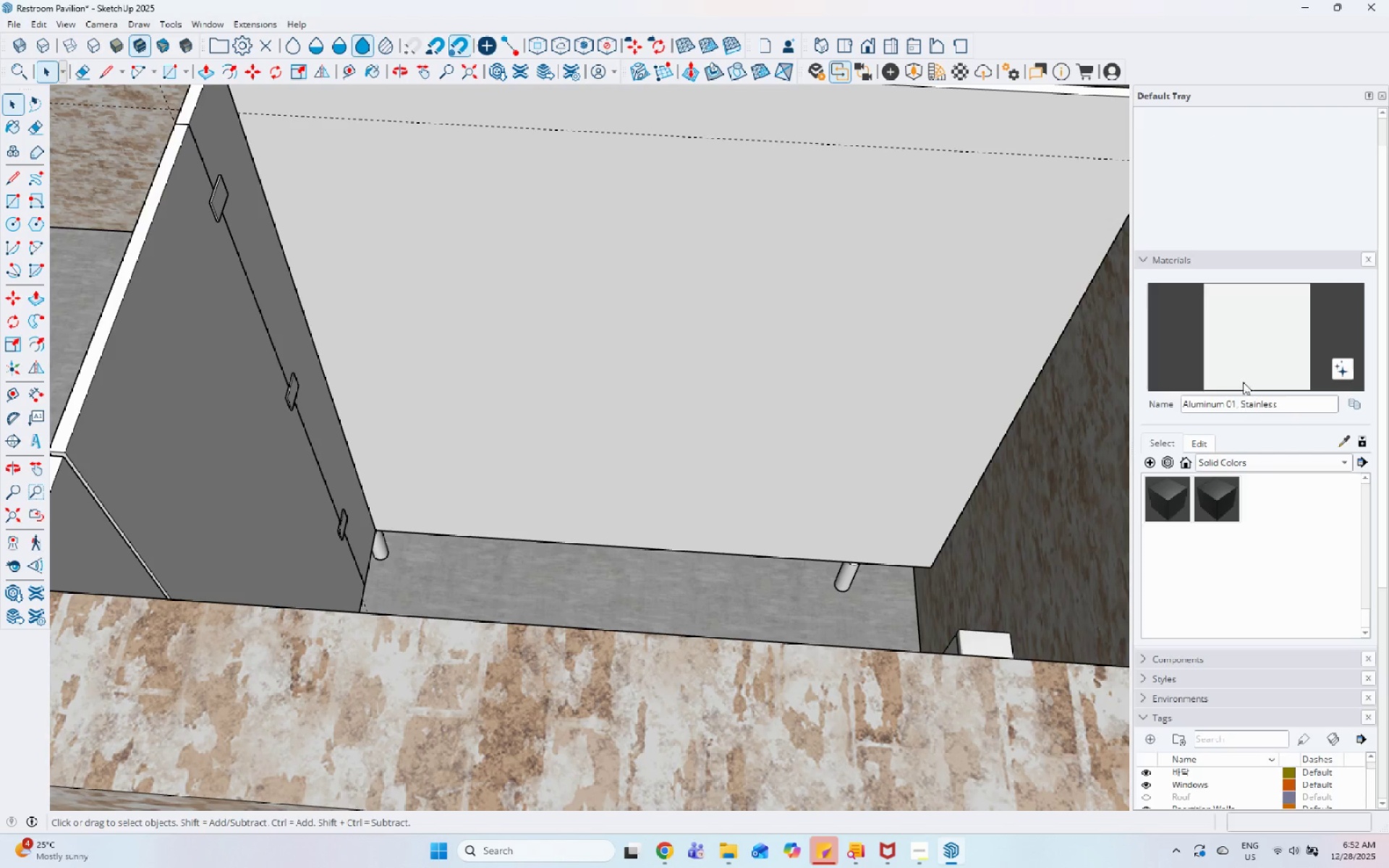 
scroll: coordinate [880, 446], scroll_direction: down, amount: 5.0
 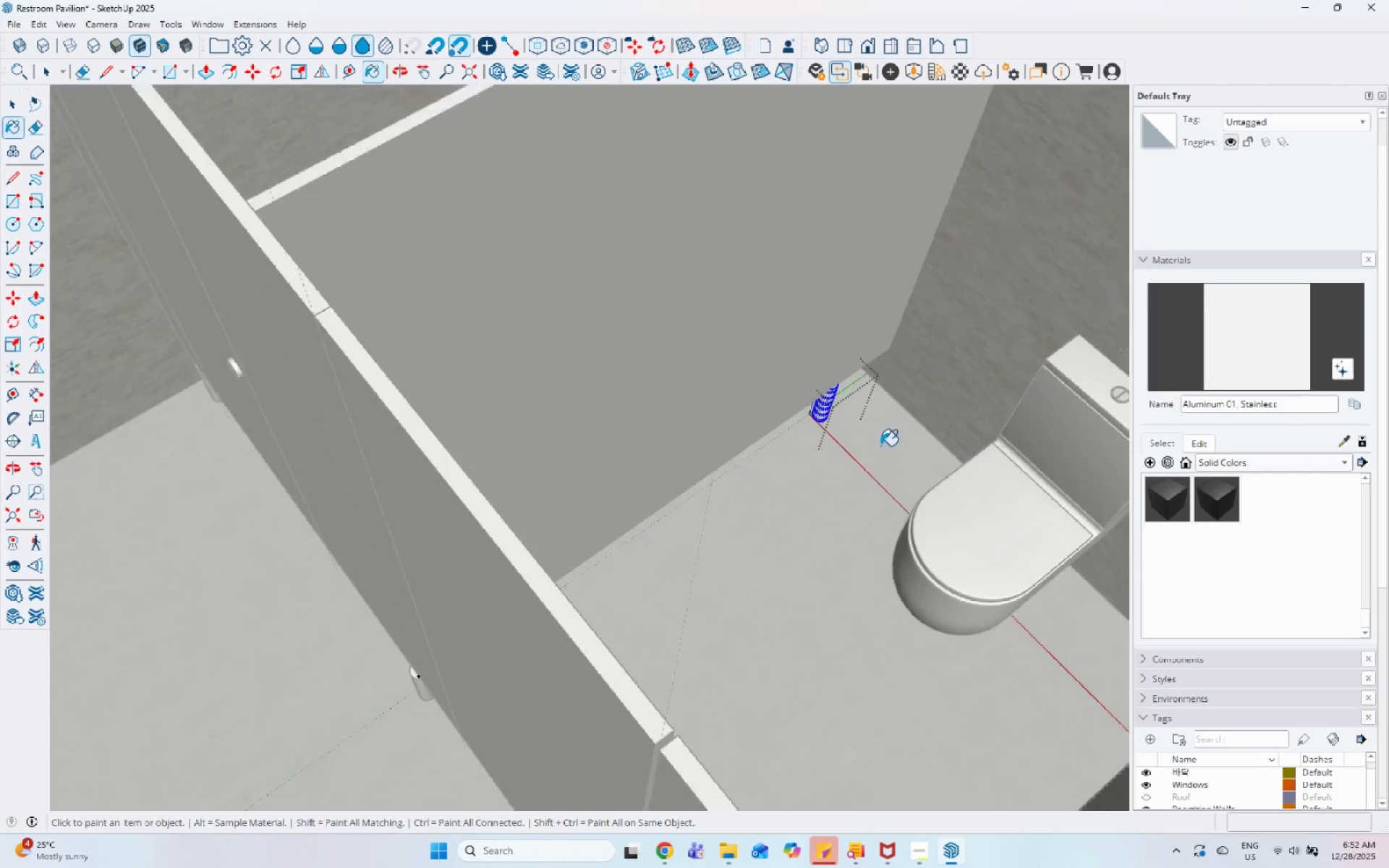 
left_click_drag(start_coordinate=[1277, 335], to_coordinate=[1261, 345])
 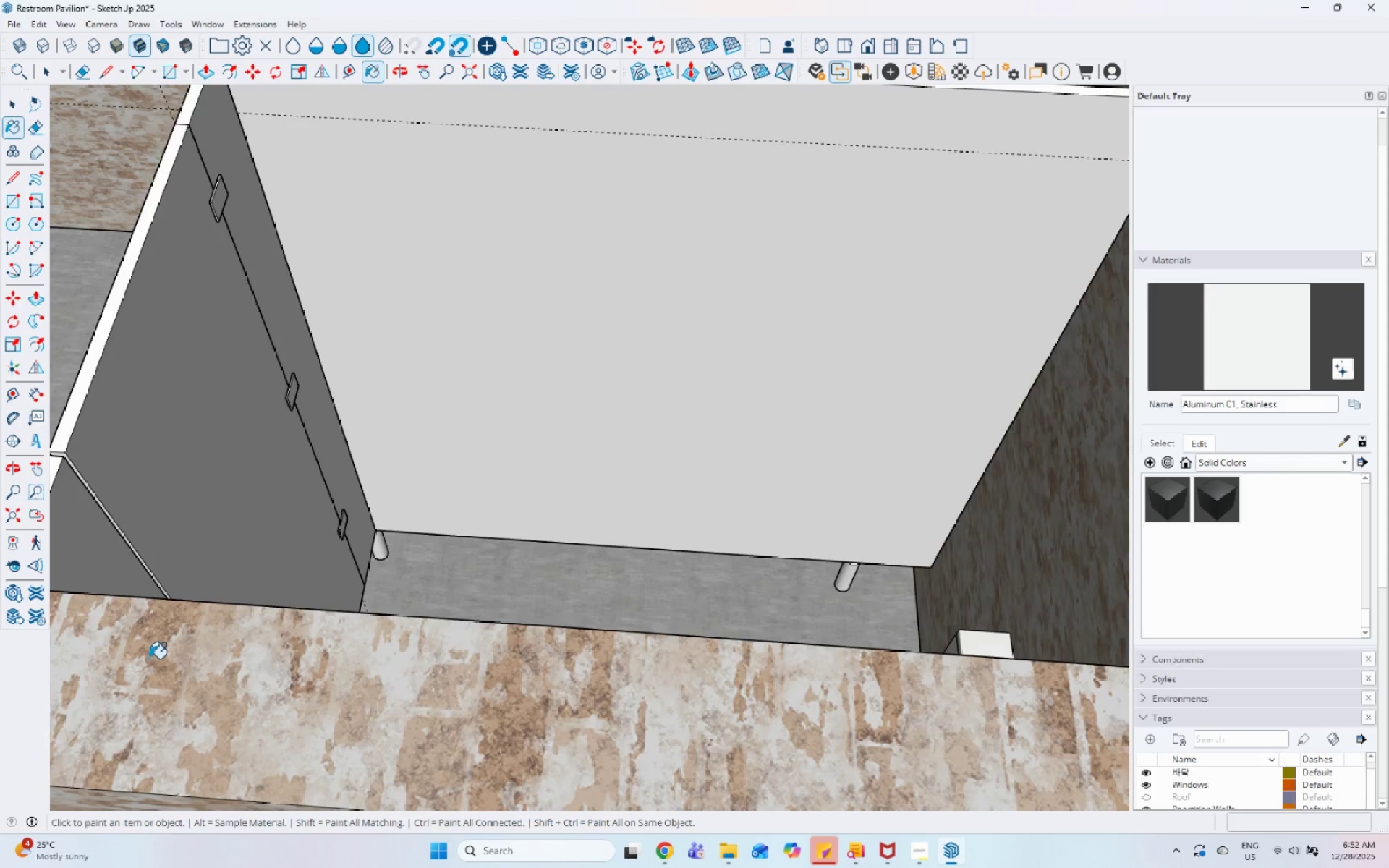 
scroll: coordinate [213, 593], scroll_direction: up, amount: 4.0
 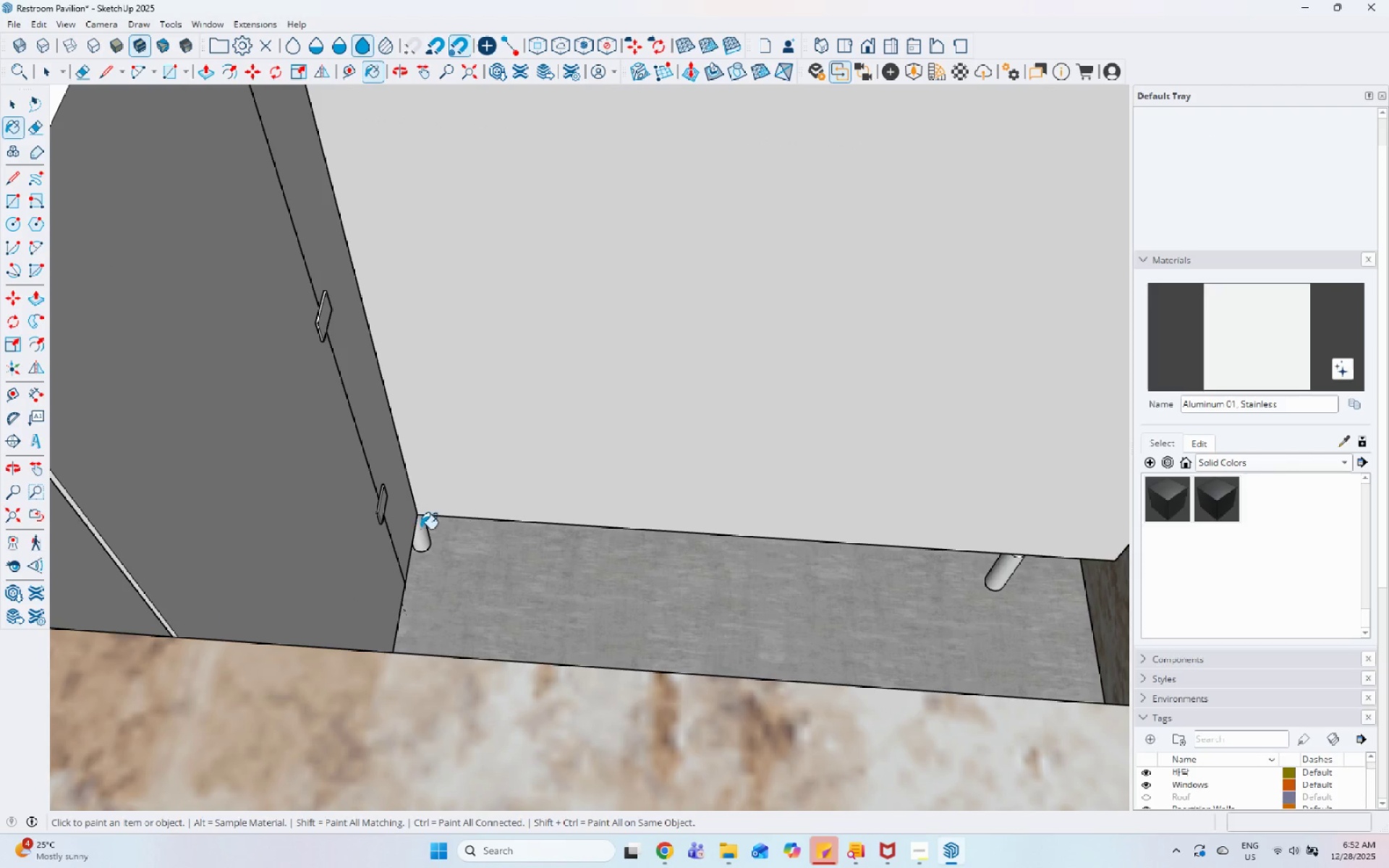 
left_click([420, 529])
 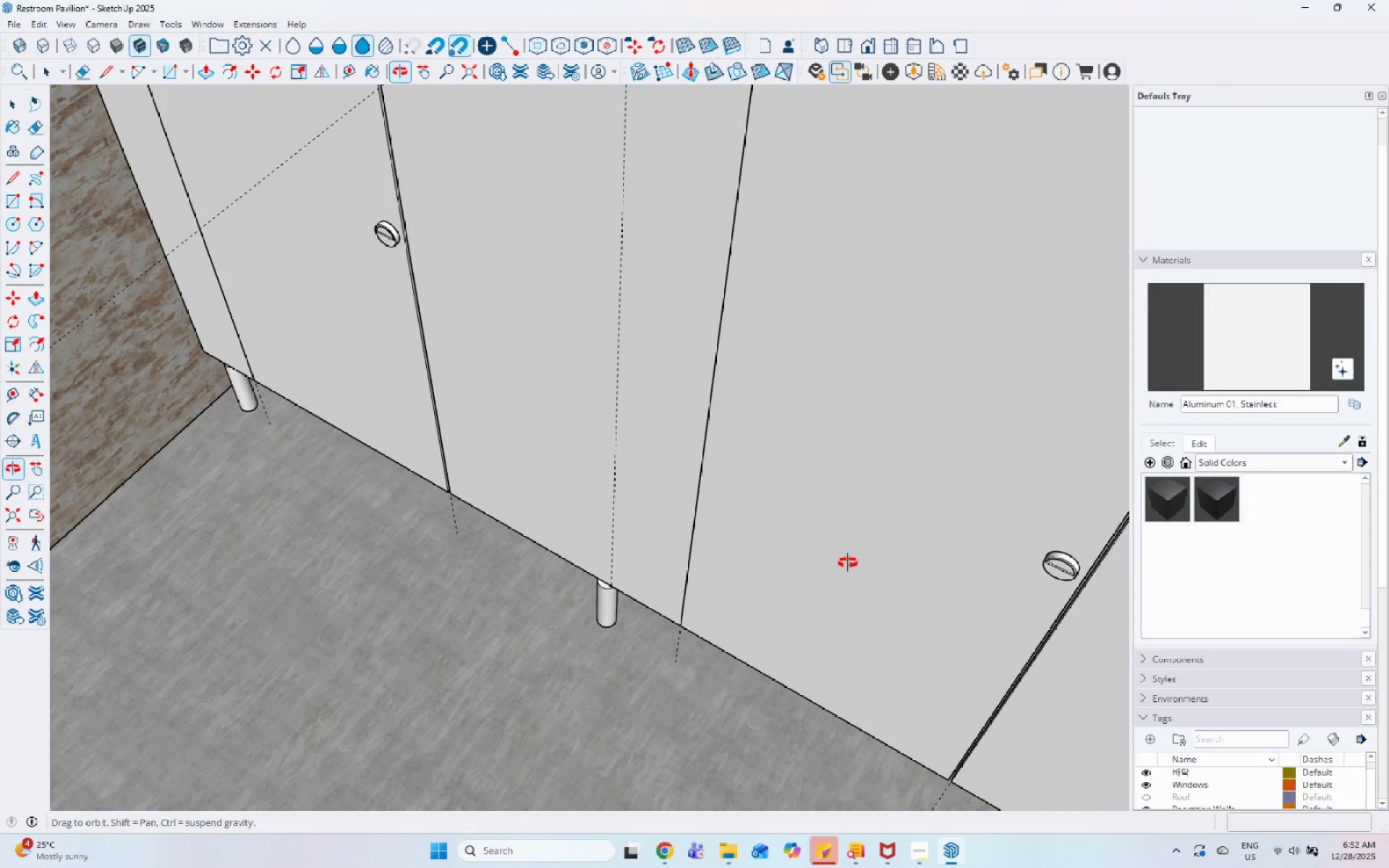 
scroll: coordinate [362, 561], scroll_direction: down, amount: 3.0
 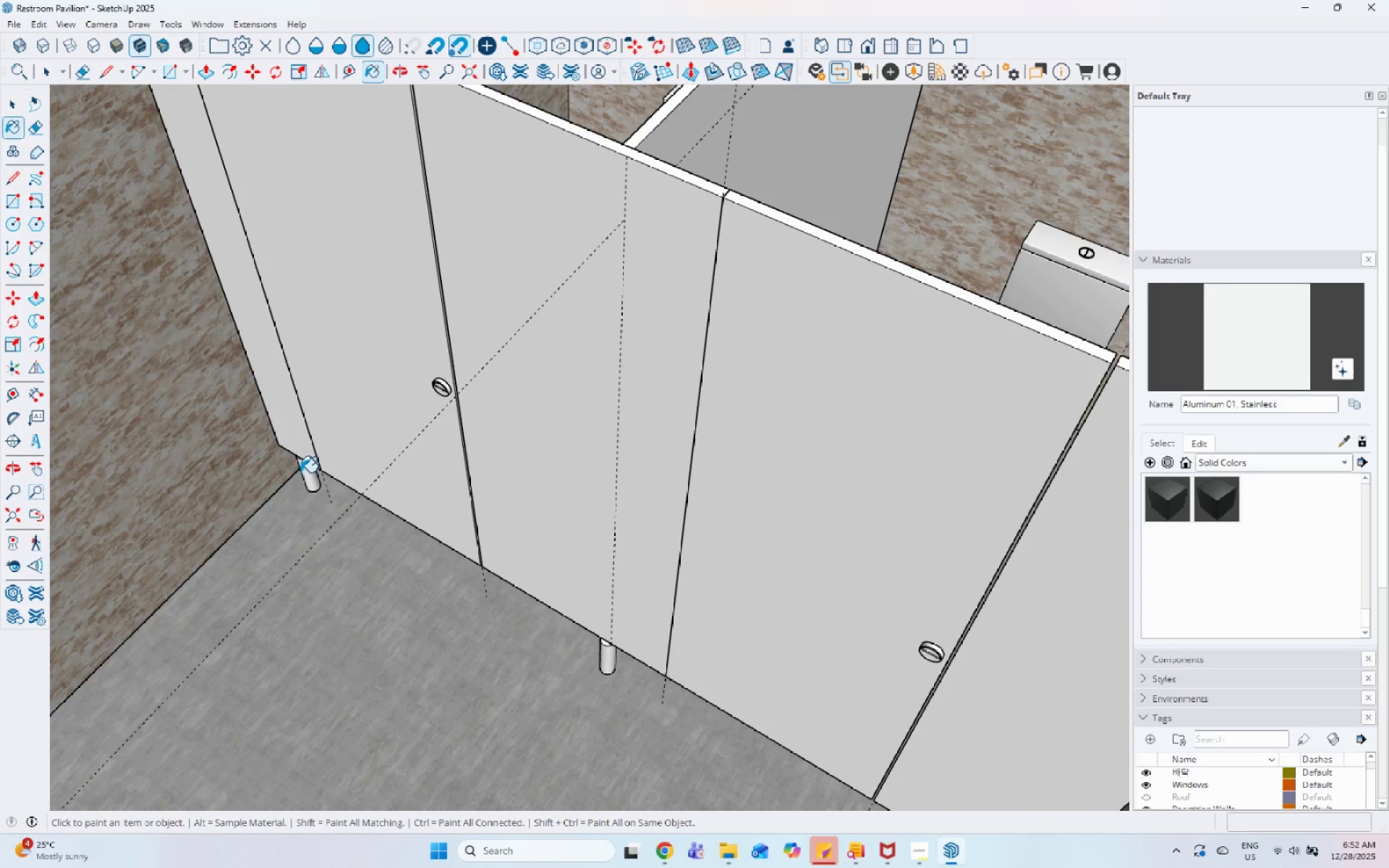 
left_click([307, 472])
 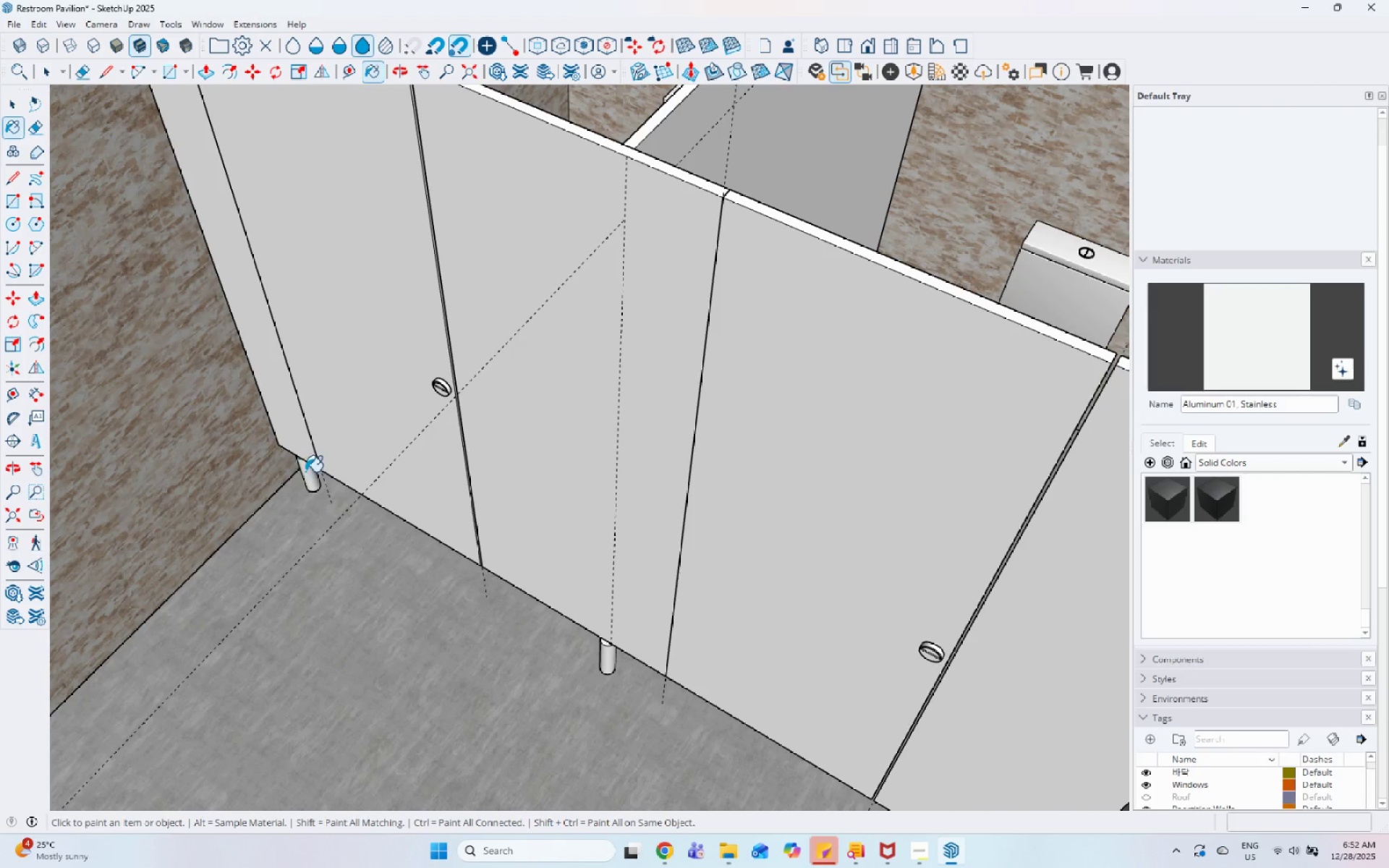 
scroll: coordinate [846, 755], scroll_direction: none, amount: 0.0
 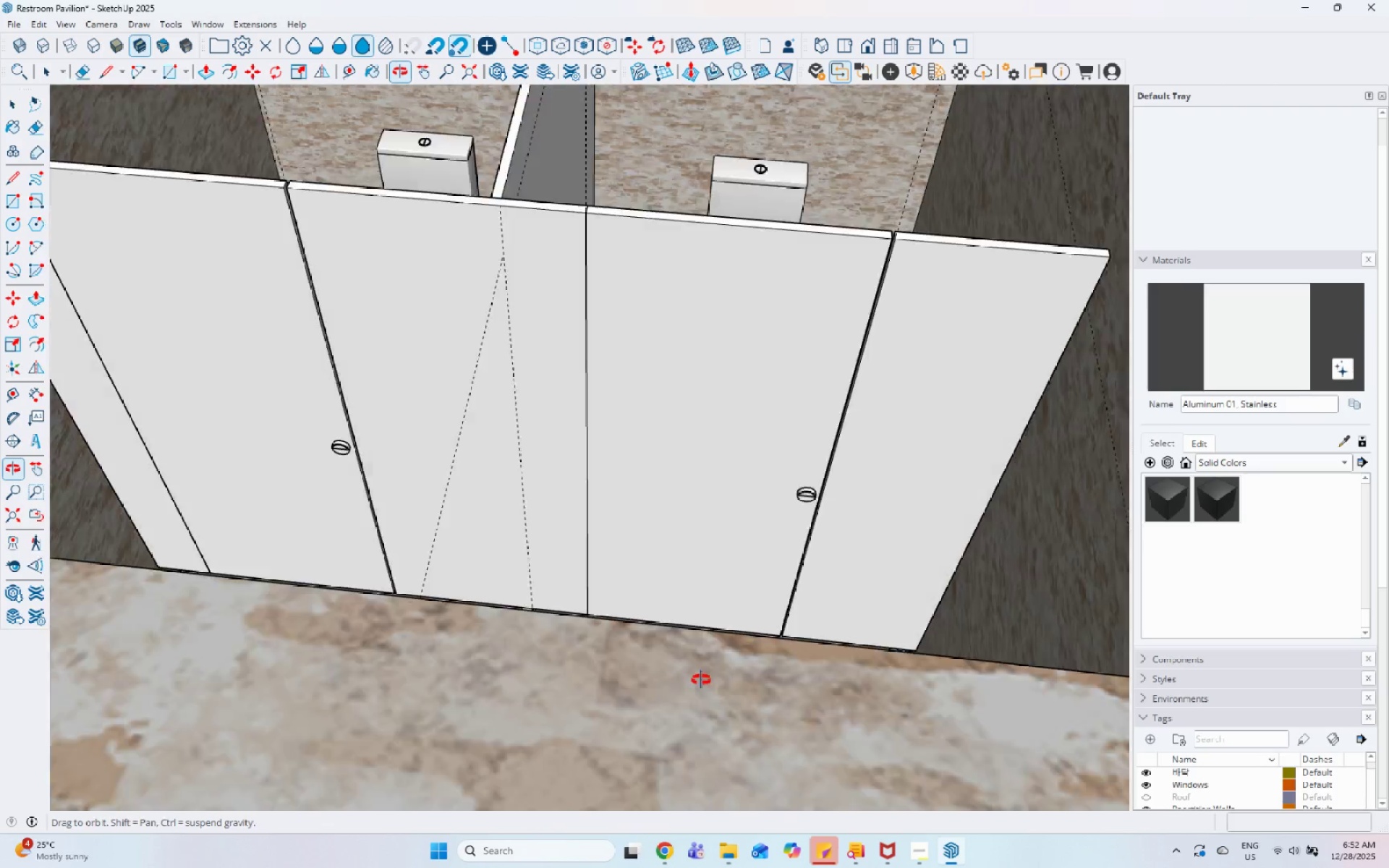 
scroll: coordinate [840, 681], scroll_direction: up, amount: 2.0
 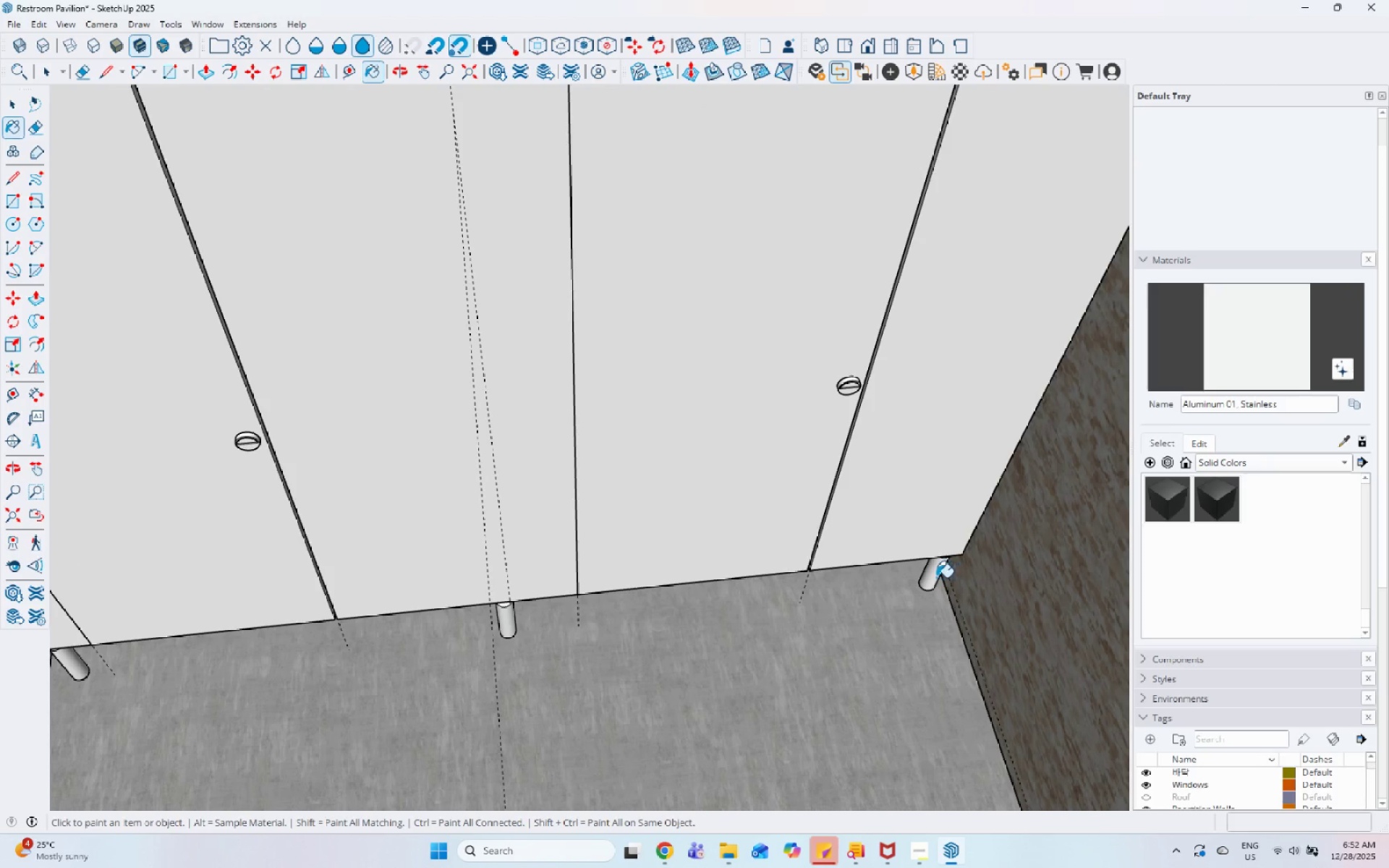 
left_click([933, 574])
 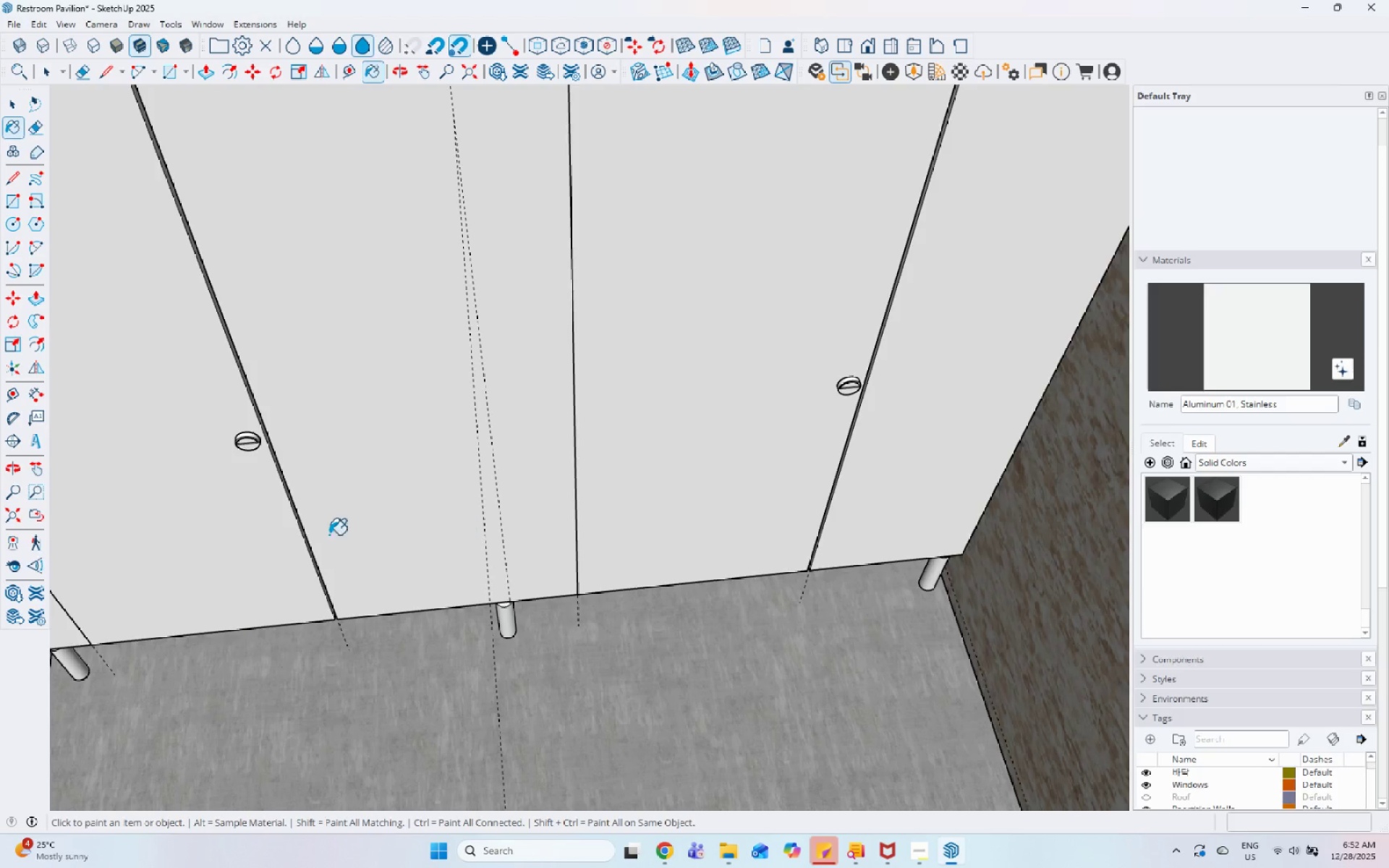 
scroll: coordinate [446, 609], scroll_direction: down, amount: 30.0
 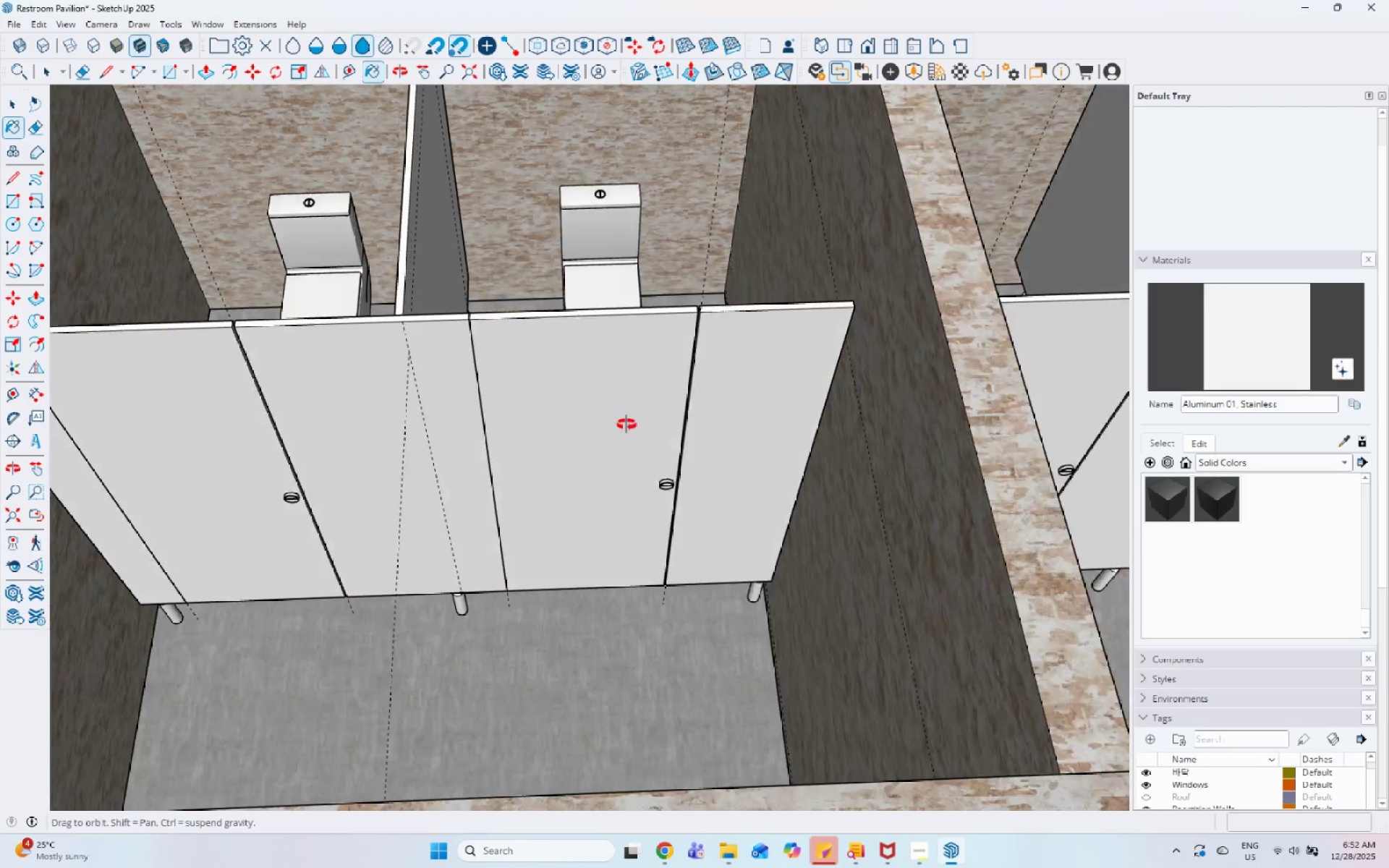 
scroll: coordinate [828, 664], scroll_direction: up, amount: 10.0
 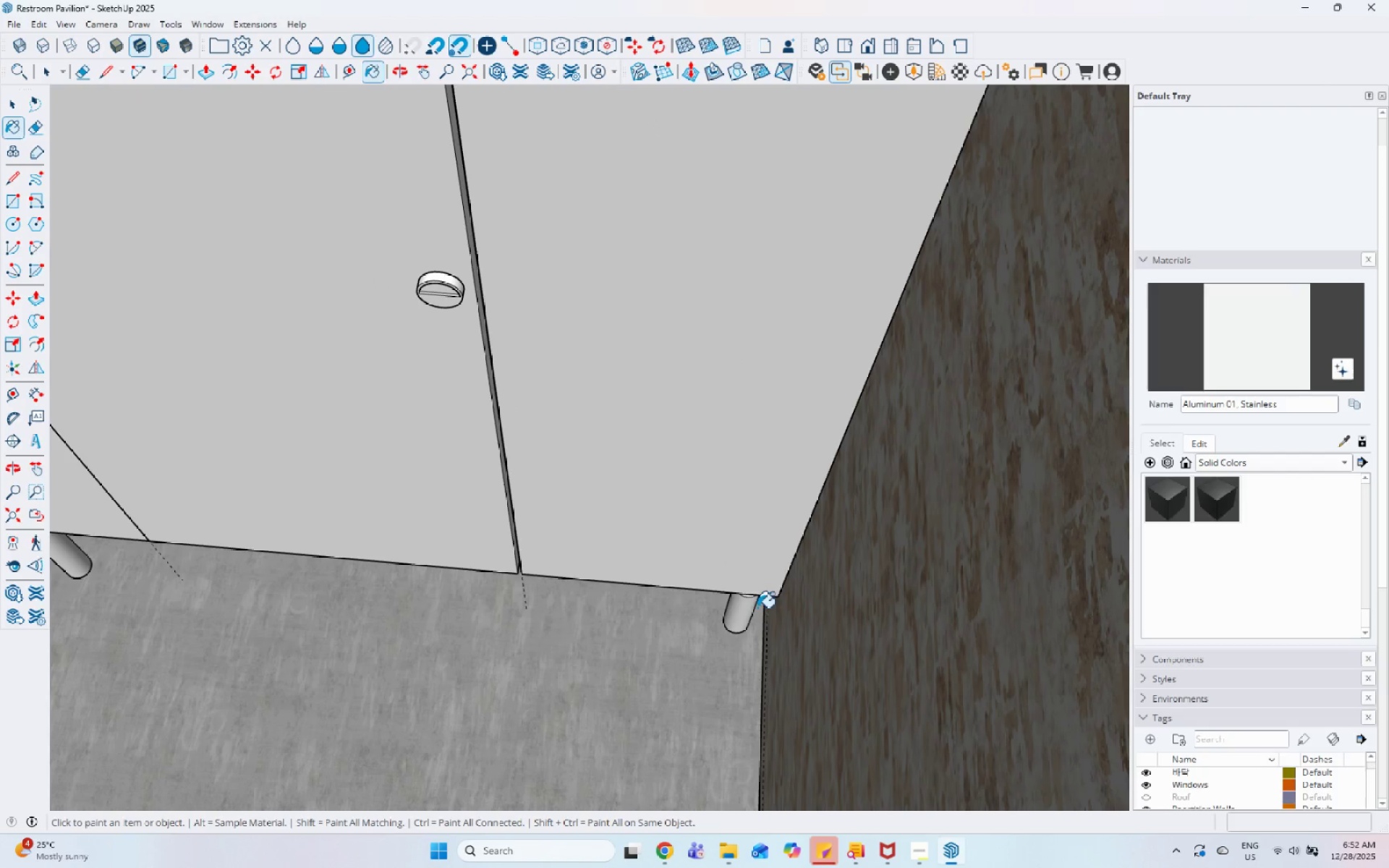 
left_click([748, 605])
 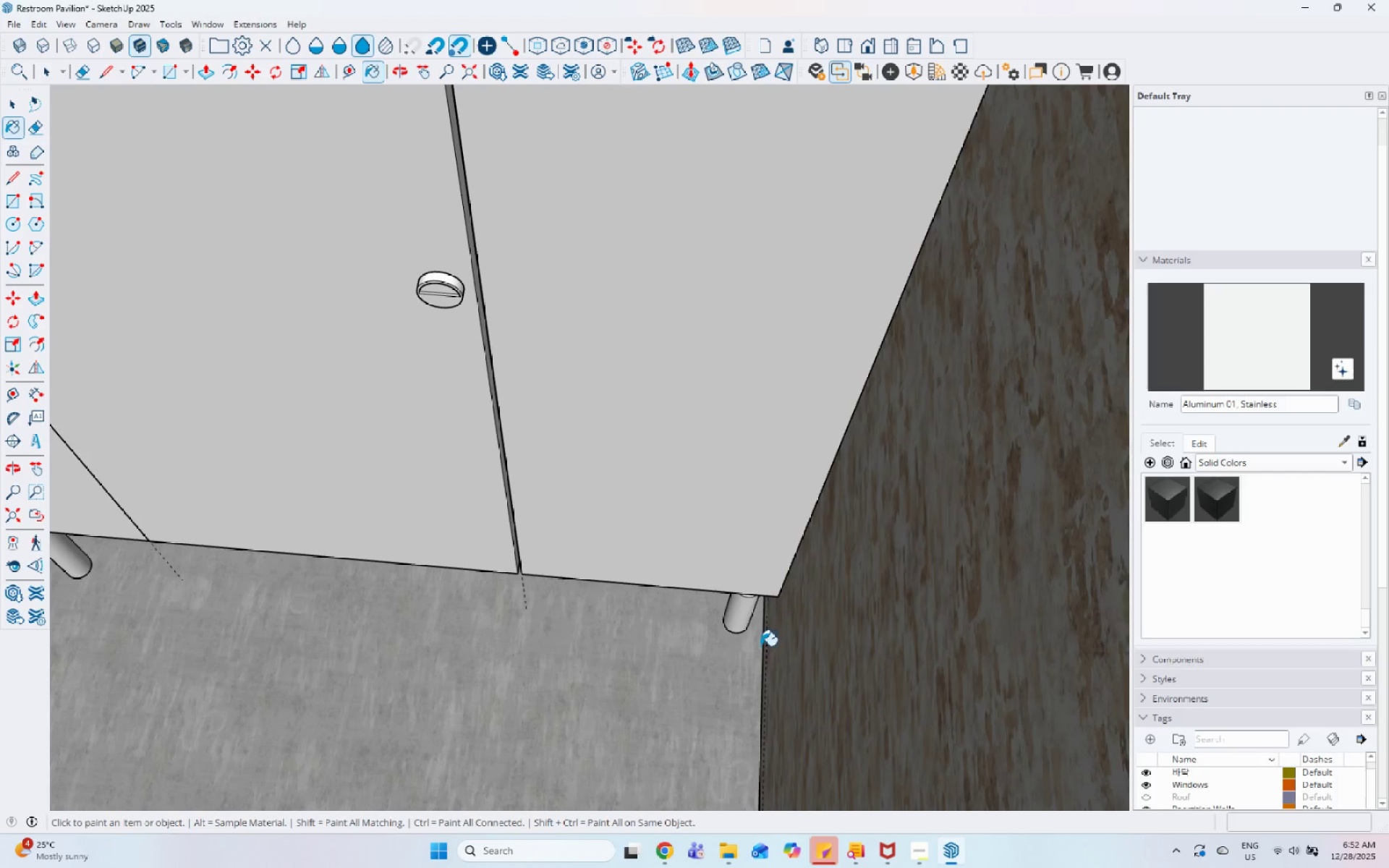 
scroll: coordinate [428, 568], scroll_direction: down, amount: 13.0
 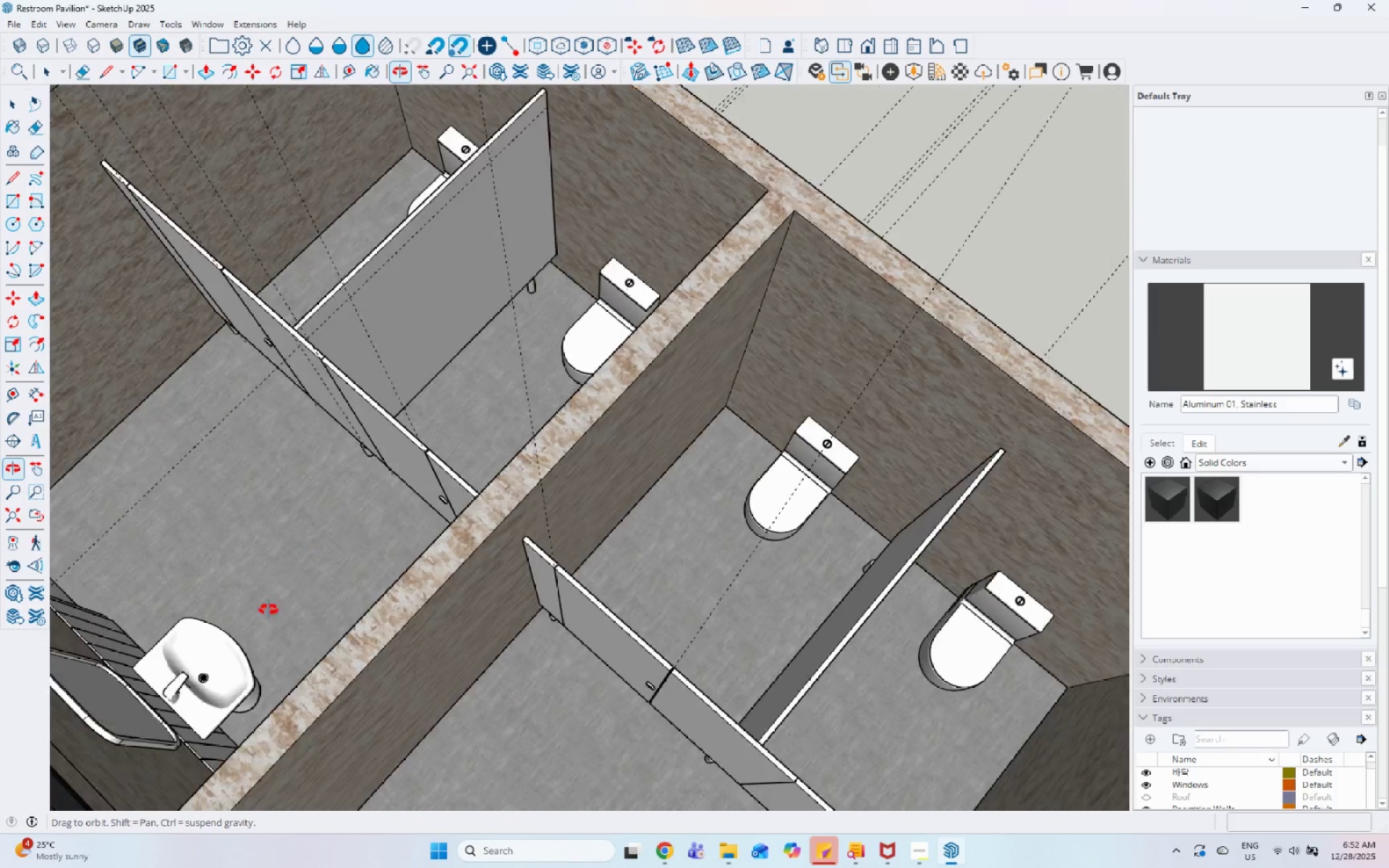 
scroll: coordinate [456, 315], scroll_direction: up, amount: 5.0
 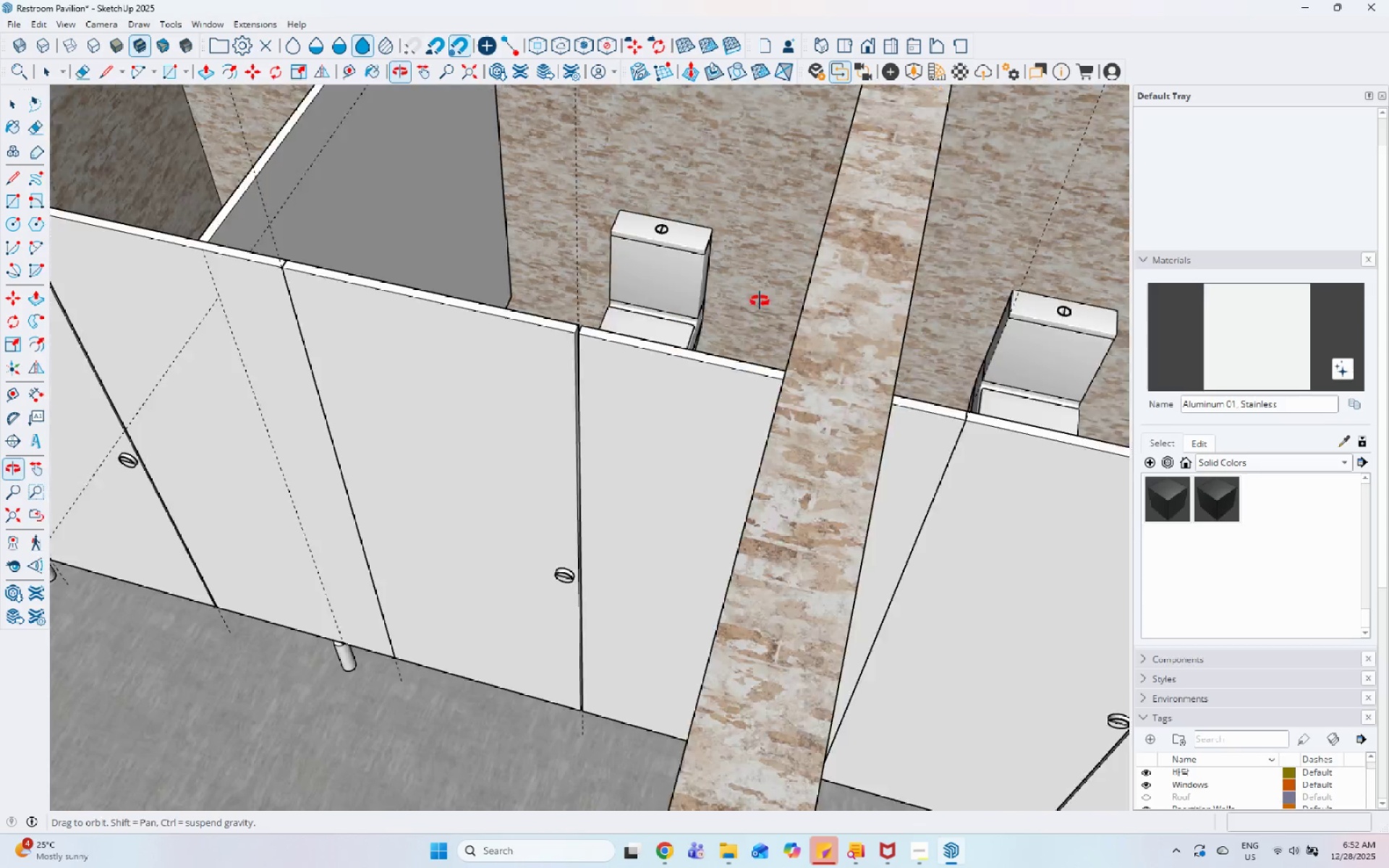 
scroll: coordinate [354, 444], scroll_direction: down, amount: 11.0
 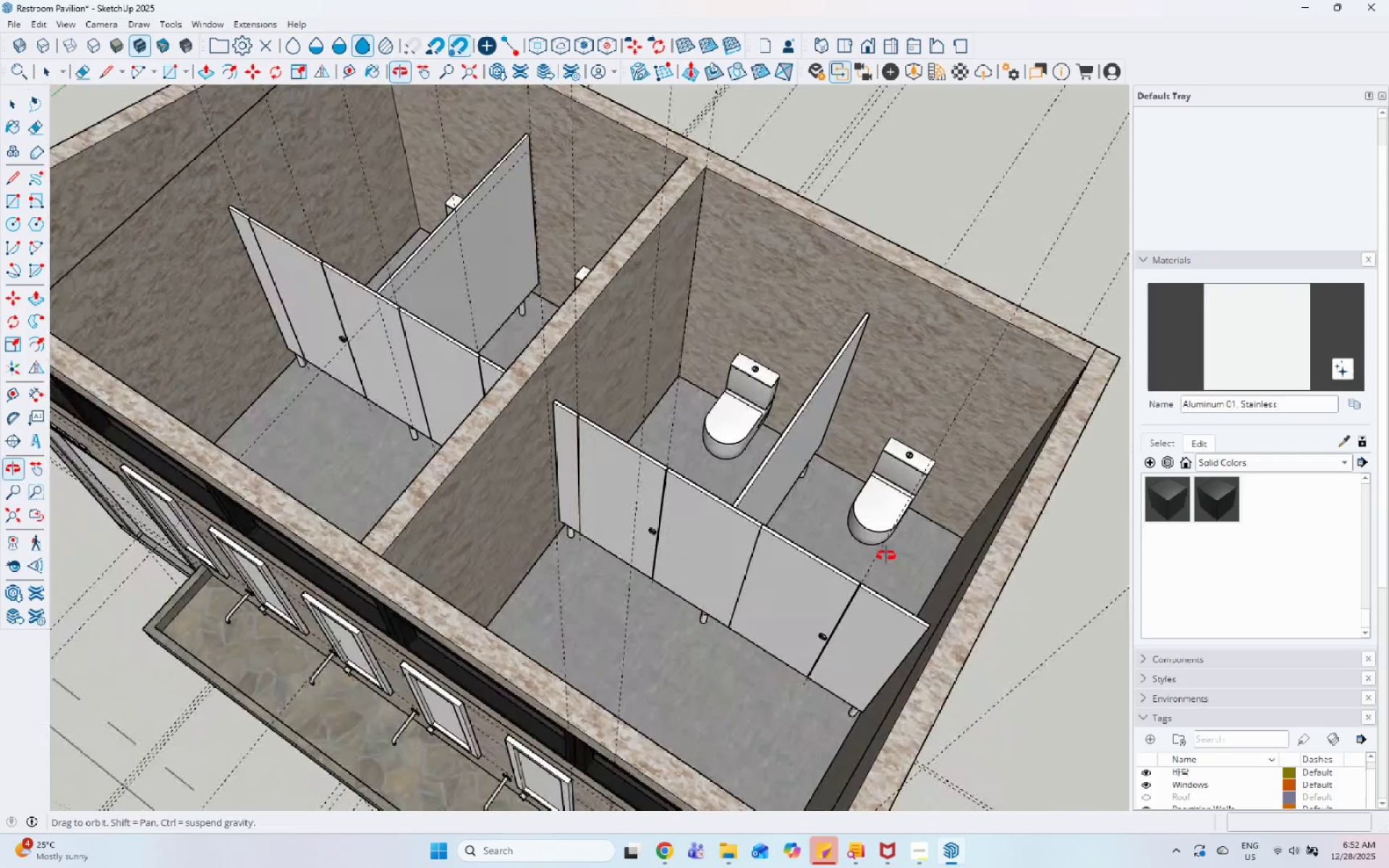 
left_click([806, 460])
 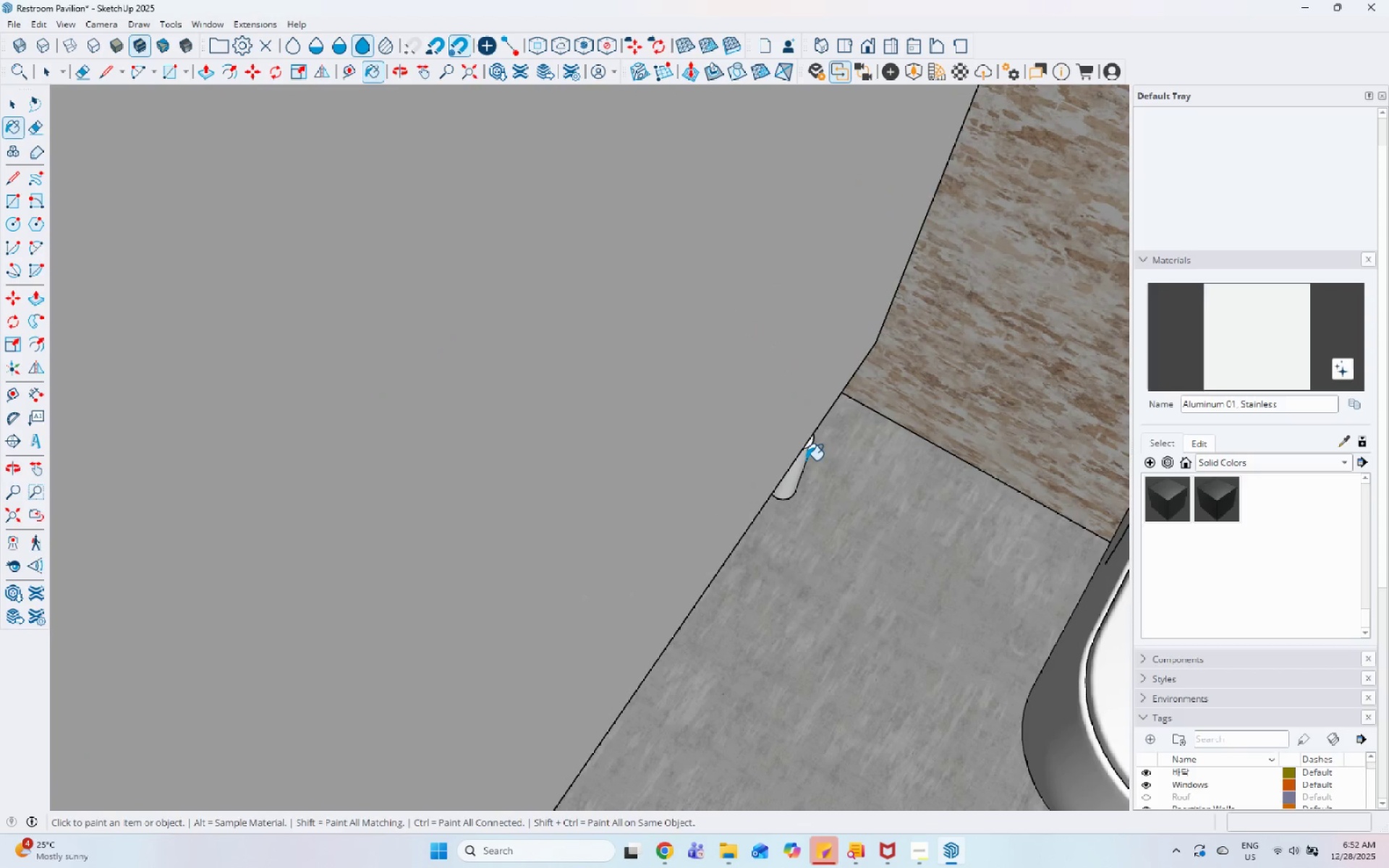 
scroll: coordinate [806, 454], scroll_direction: up, amount: 15.0
 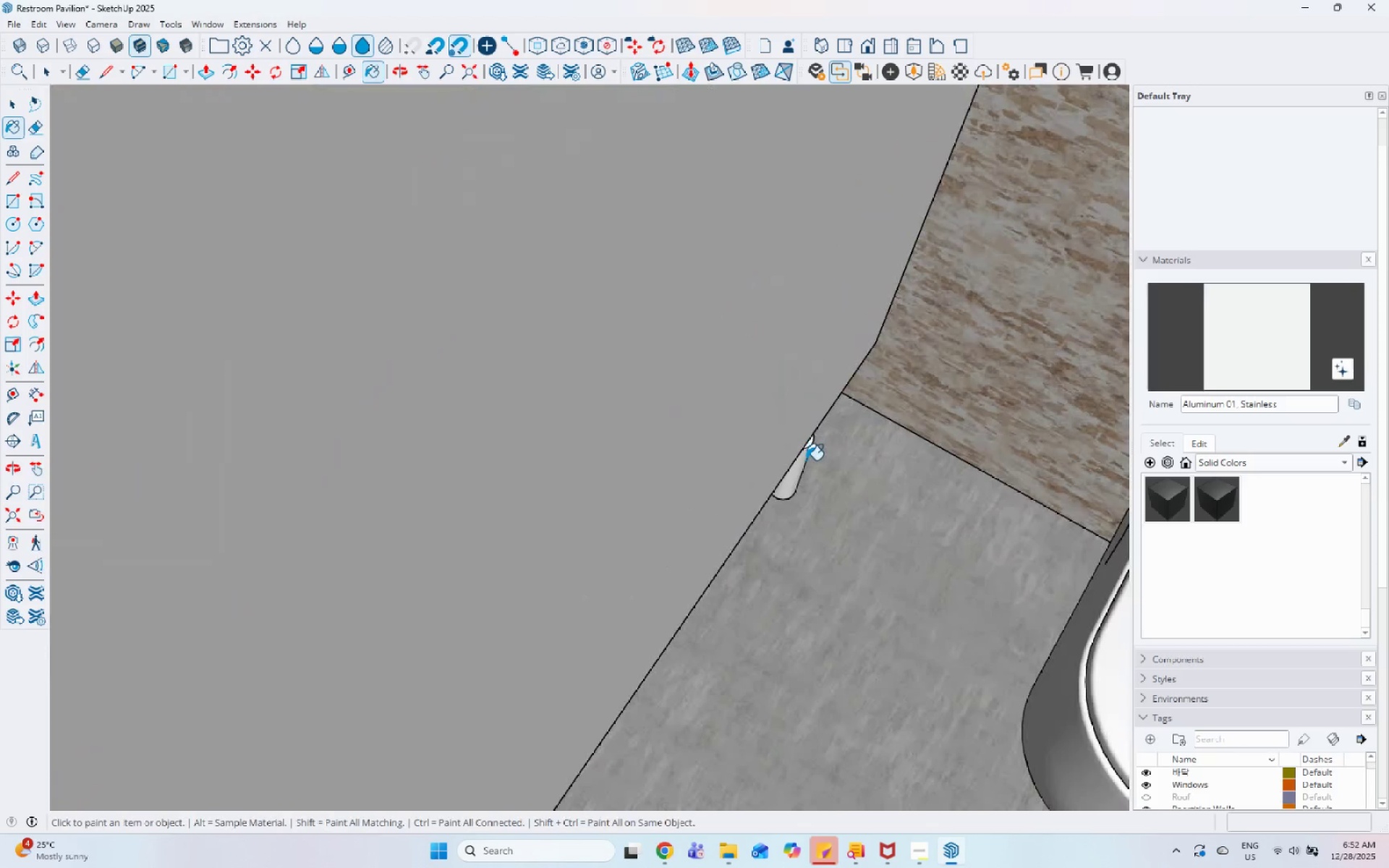 
scroll: coordinate [804, 467], scroll_direction: down, amount: 6.0
 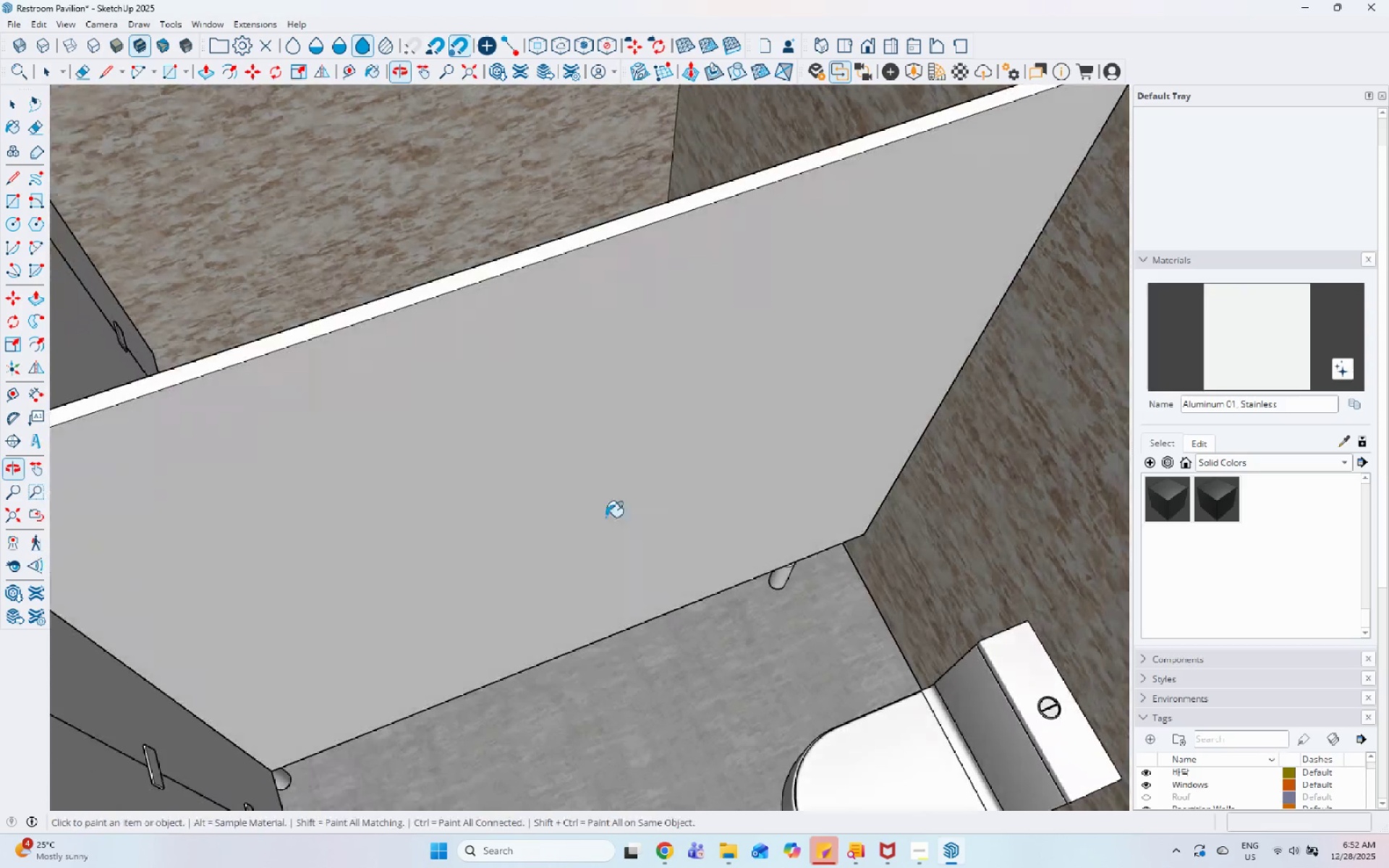 
scroll: coordinate [352, 695], scroll_direction: up, amount: 1.0
 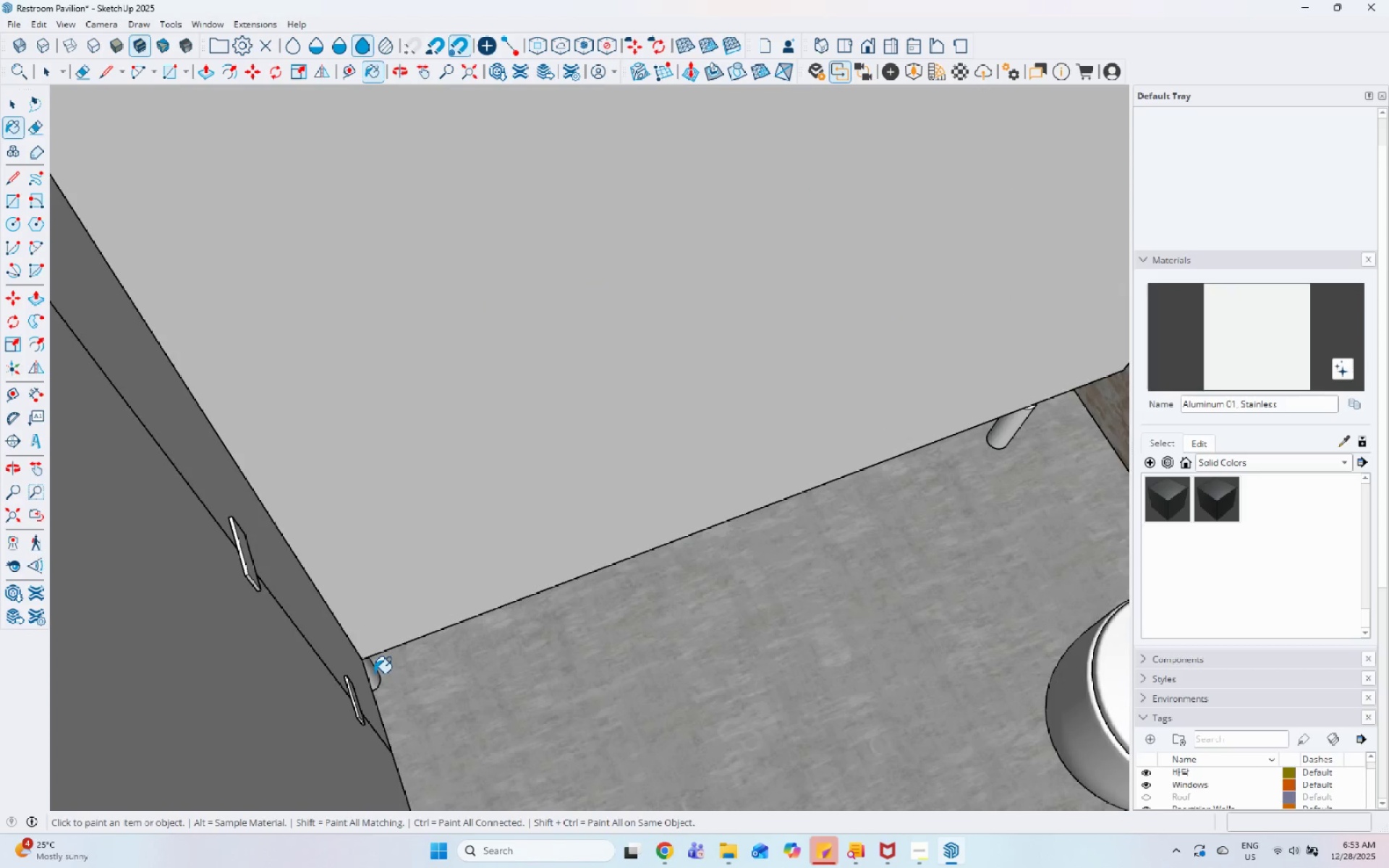 
left_click([374, 673])
 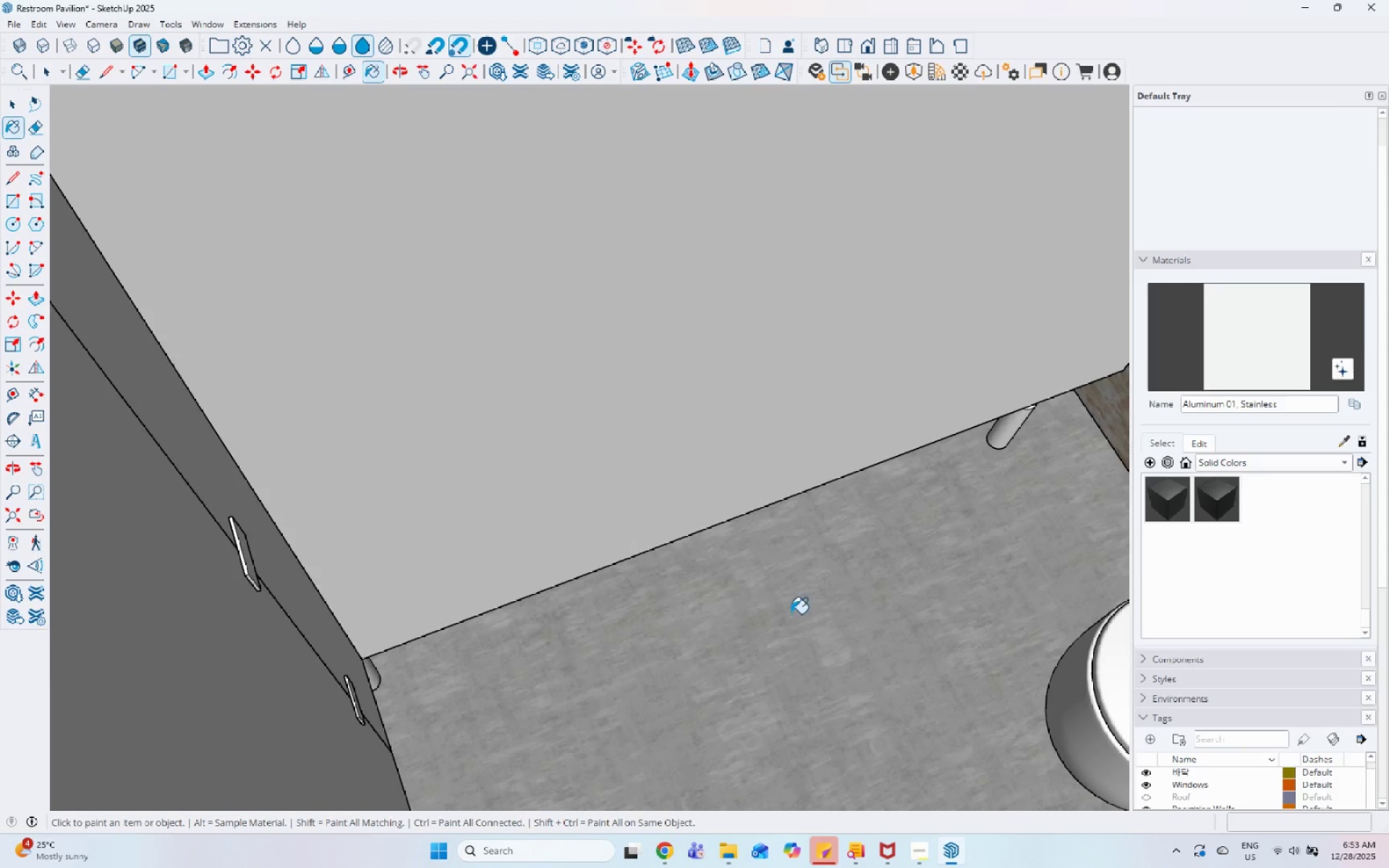 
scroll: coordinate [791, 615], scroll_direction: down, amount: 11.0
 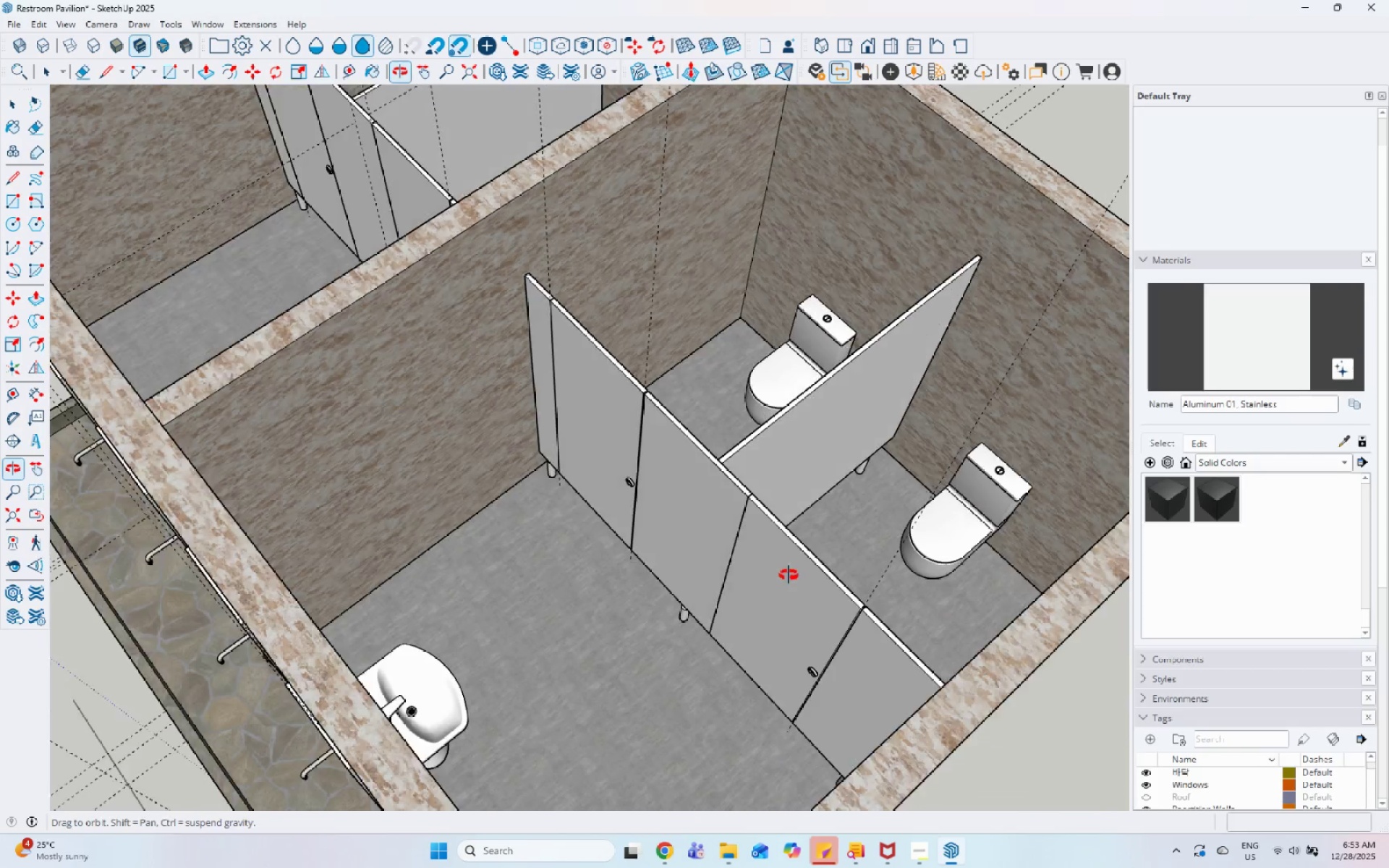 
left_click([545, 465])
 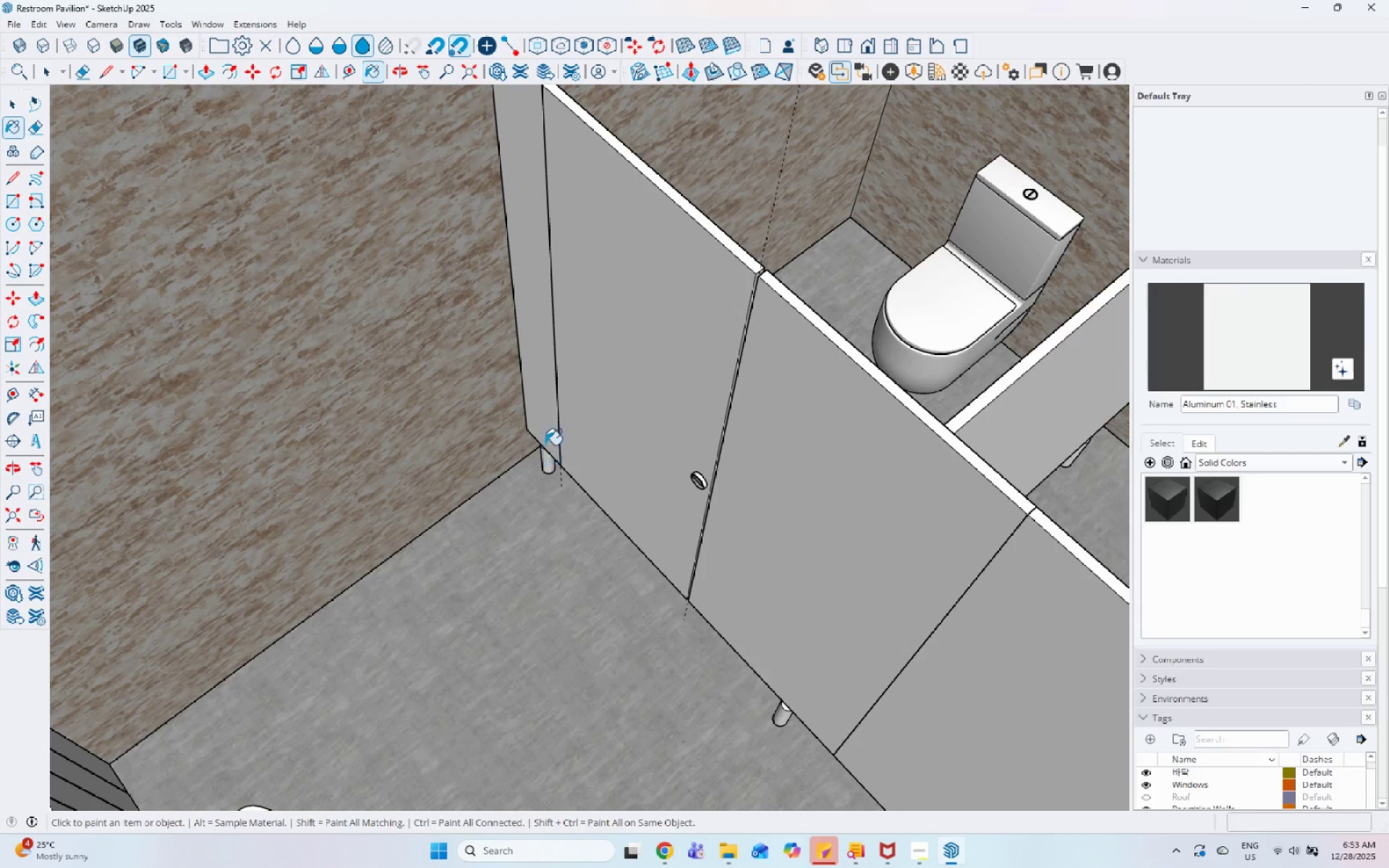 
scroll: coordinate [550, 480], scroll_direction: up, amount: 5.0
 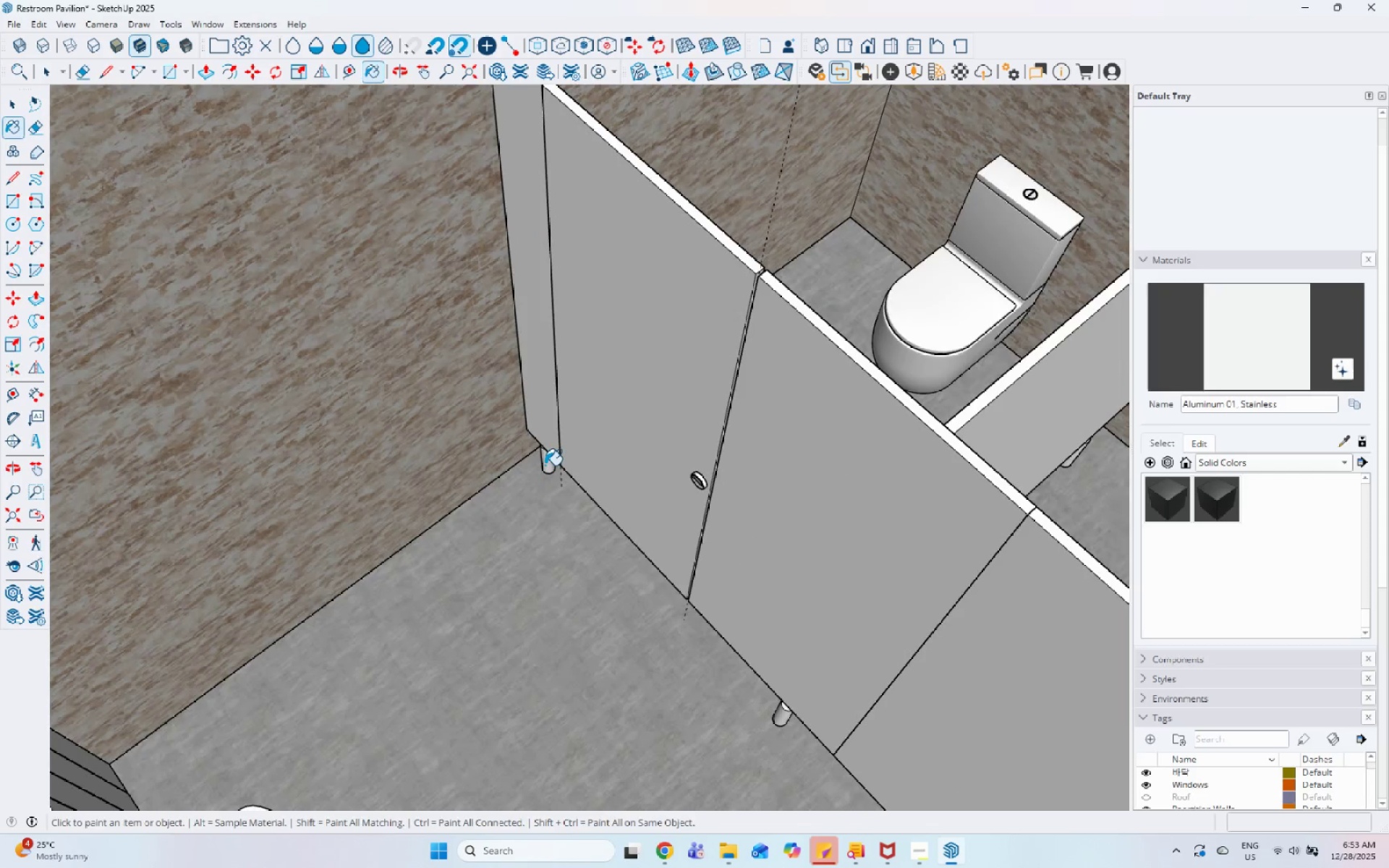 
scroll: coordinate [684, 590], scroll_direction: down, amount: 1.0
 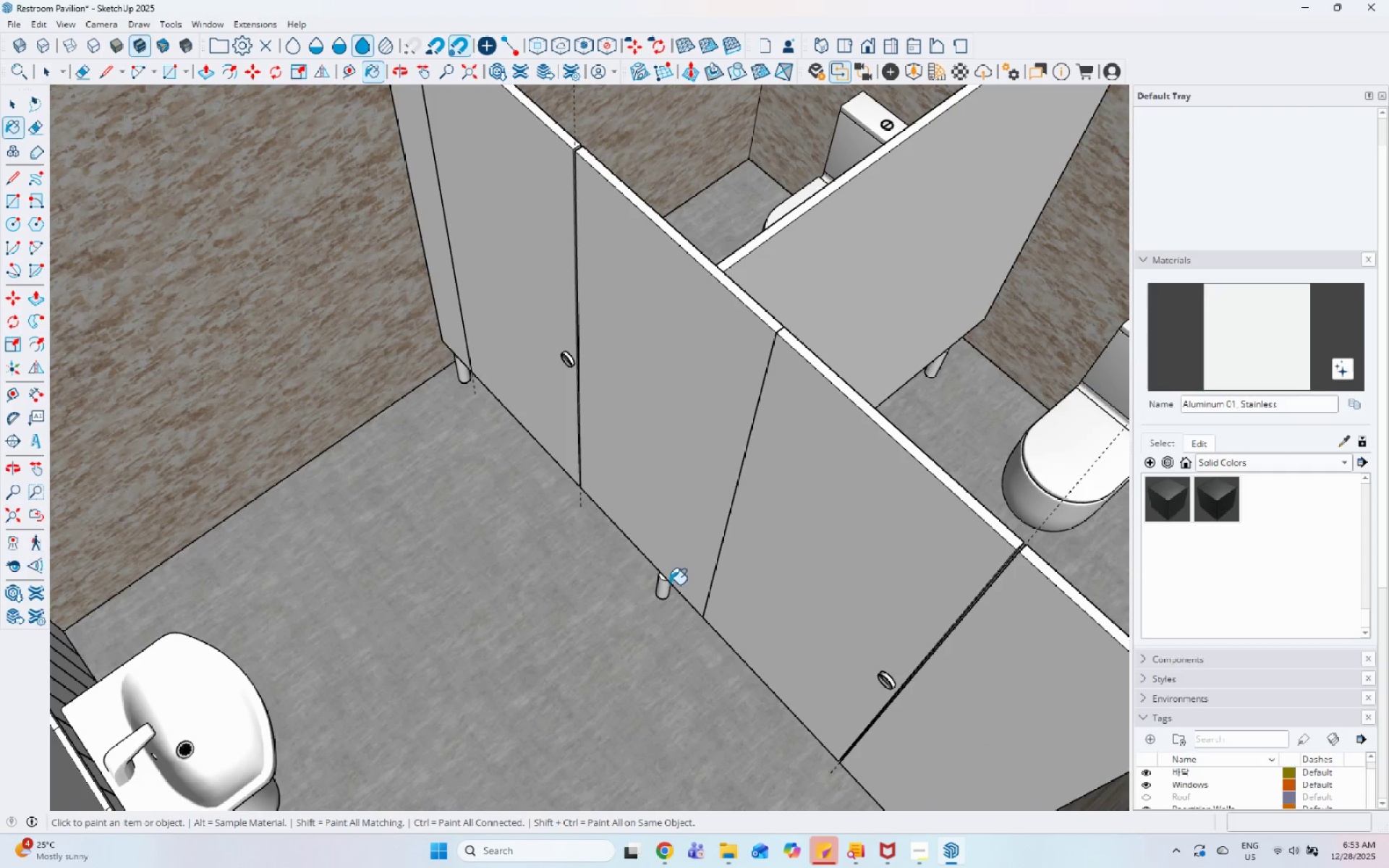 
left_click([665, 584])
 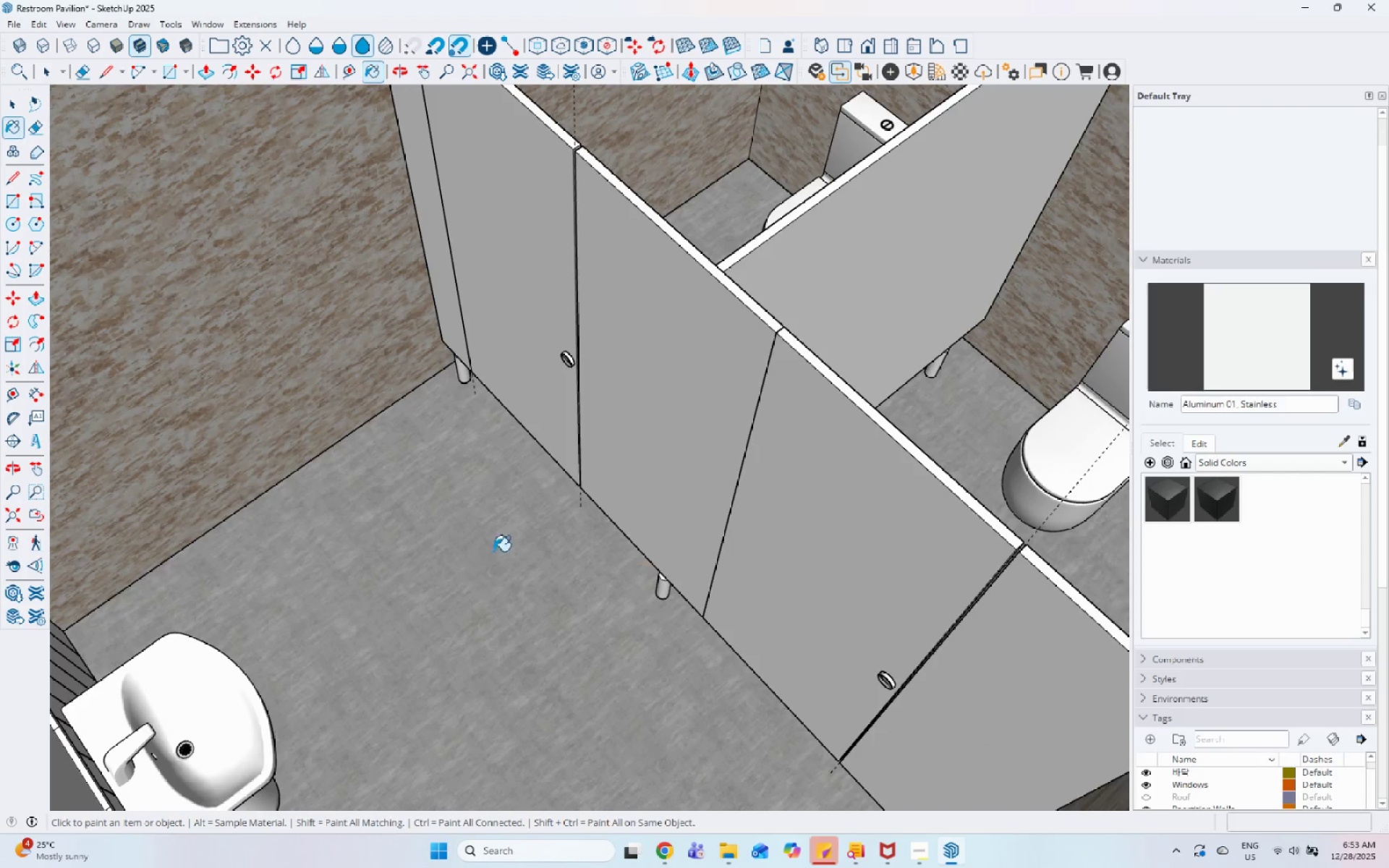 
scroll: coordinate [438, 541], scroll_direction: down, amount: 6.0
 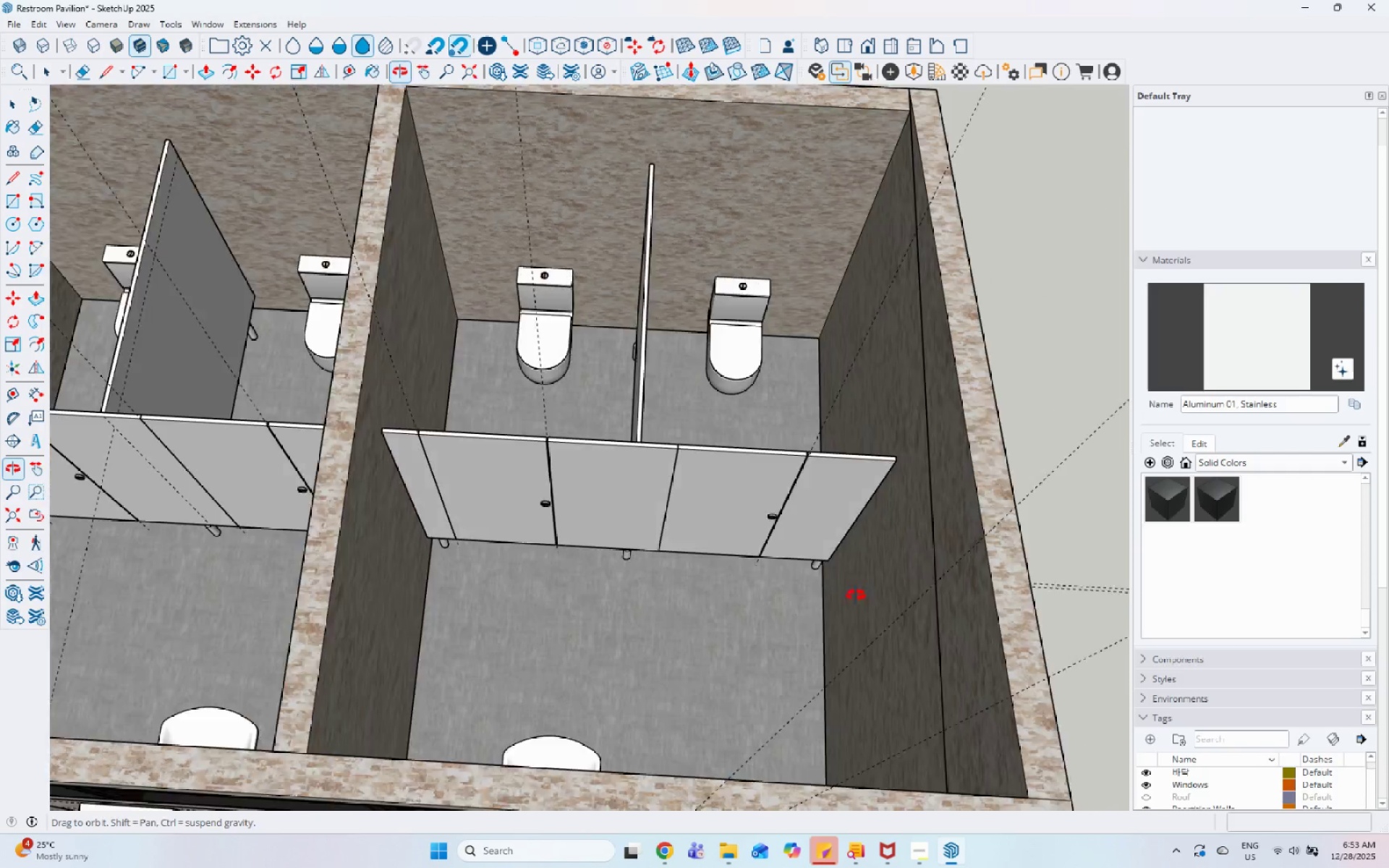 
scroll: coordinate [824, 555], scroll_direction: up, amount: 9.0
 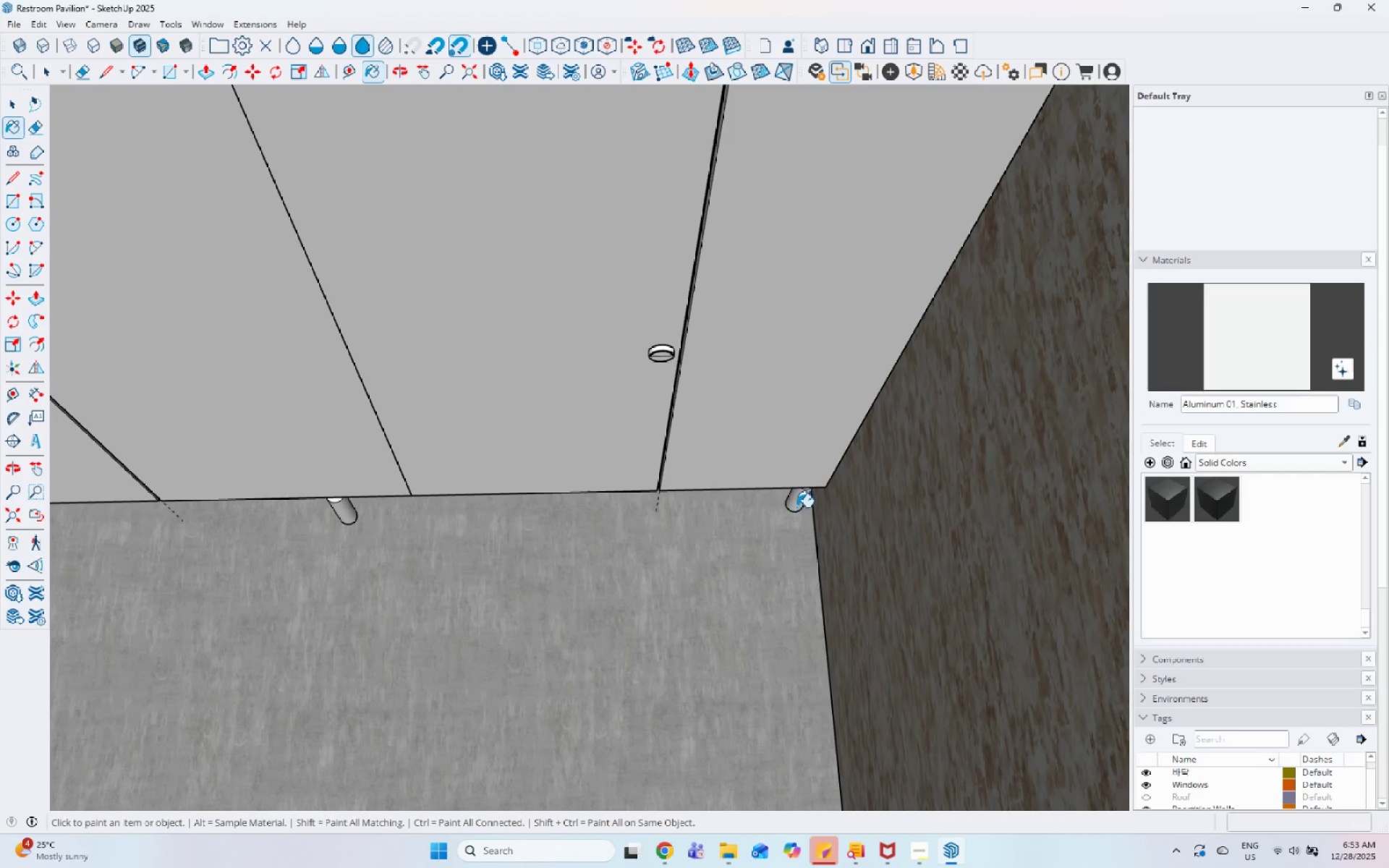 
left_click([799, 504])
 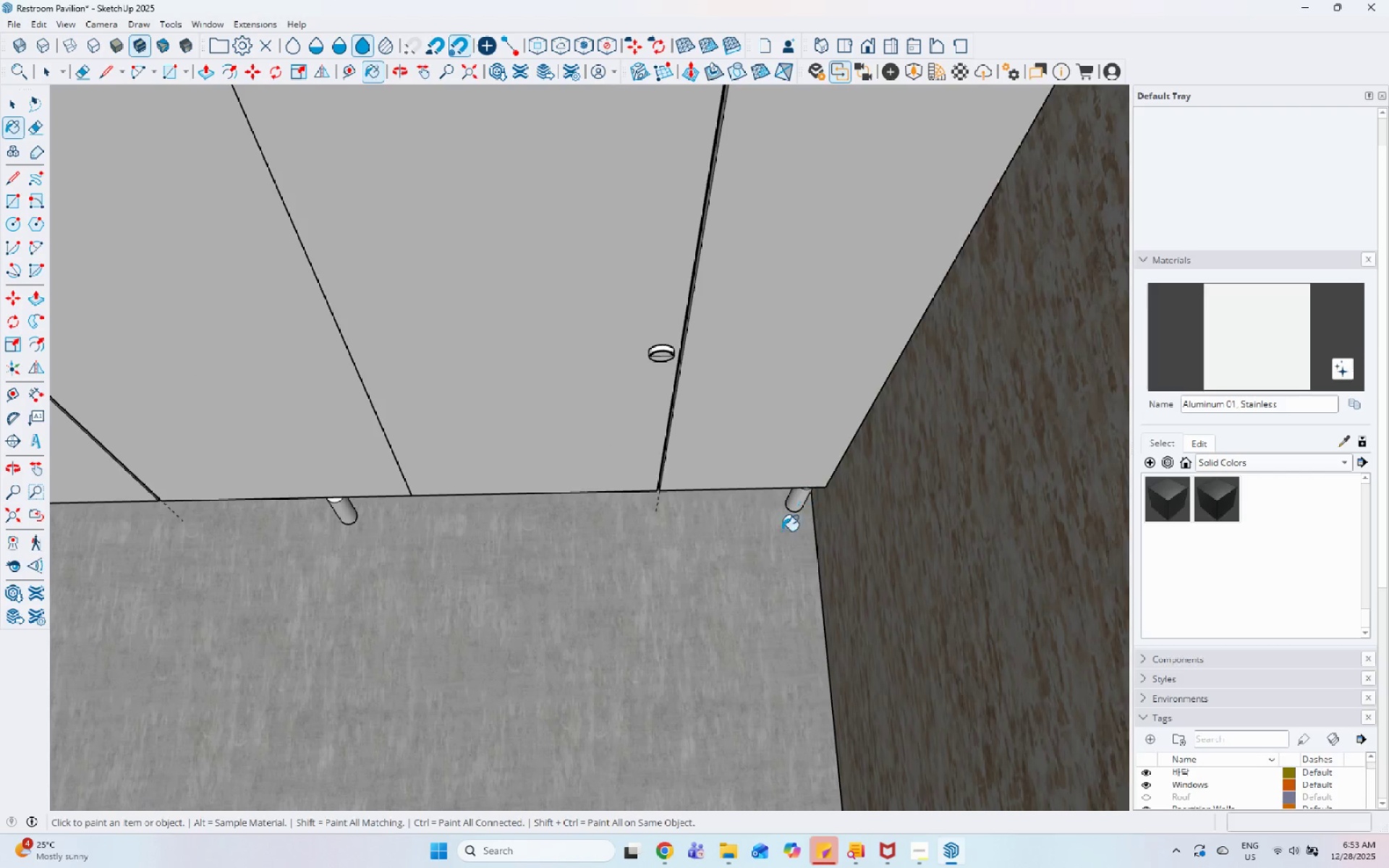 
key(Space)
 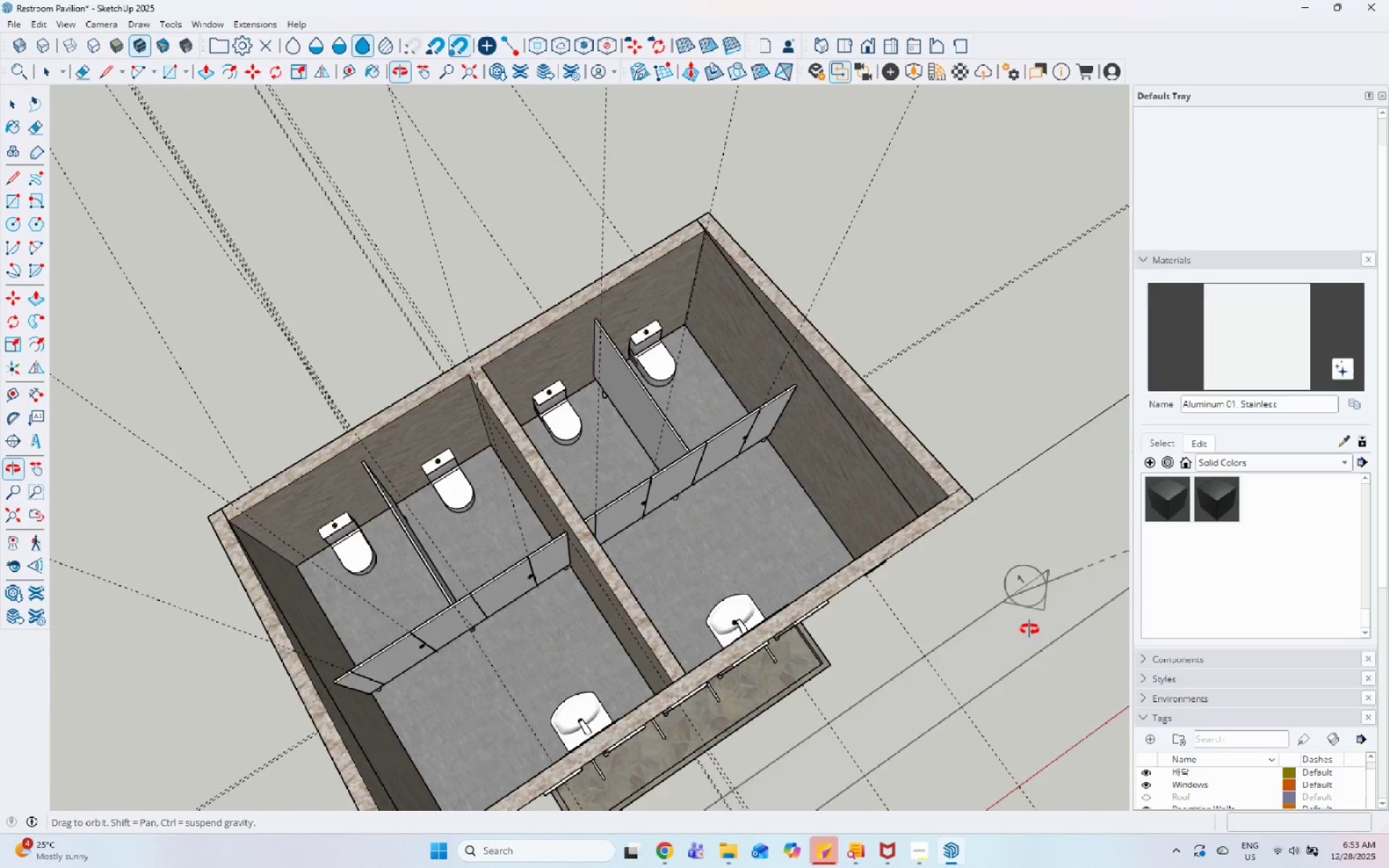 
scroll: coordinate [757, 569], scroll_direction: down, amount: 18.0
 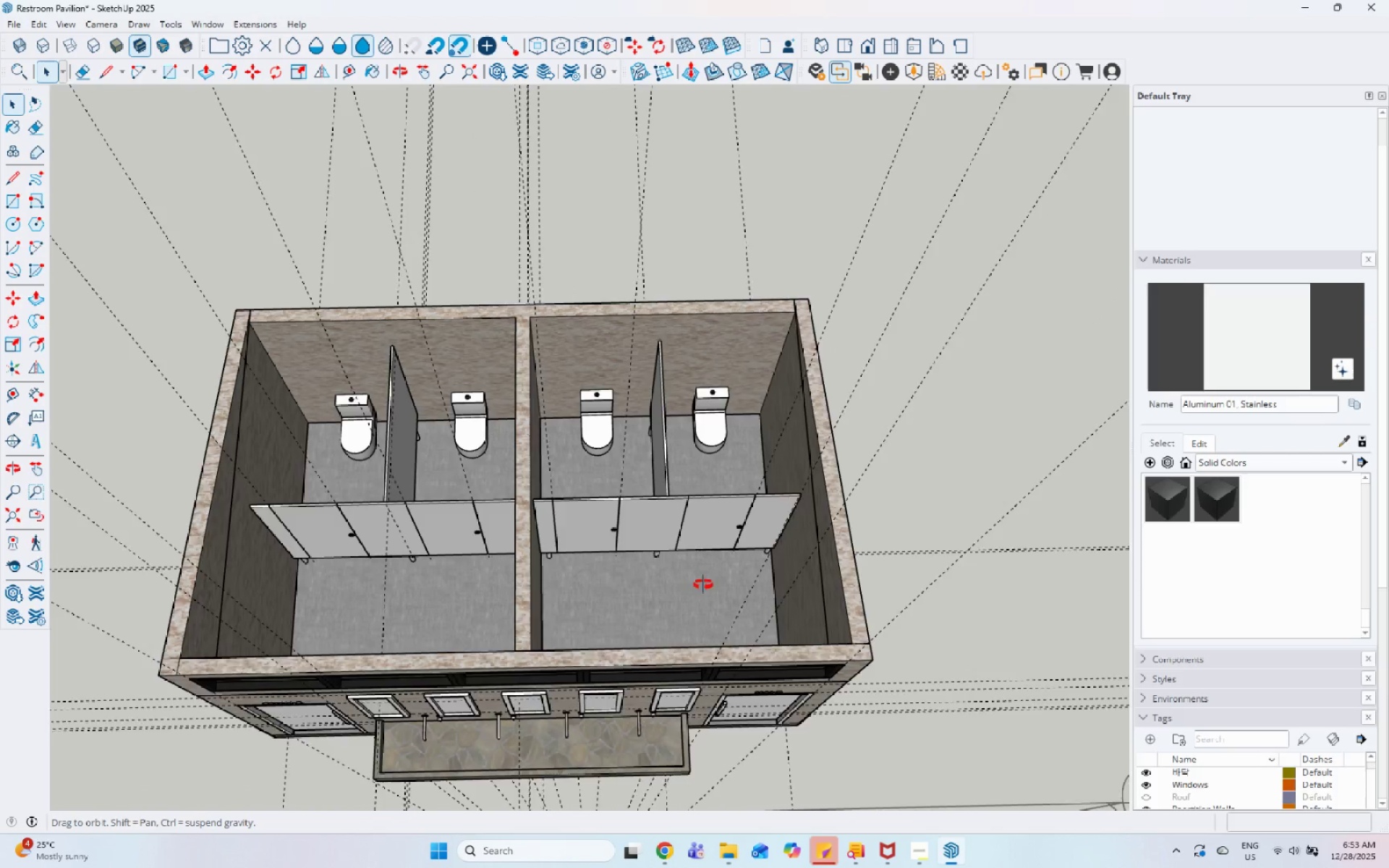 
scroll: coordinate [650, 268], scroll_direction: up, amount: 6.0
 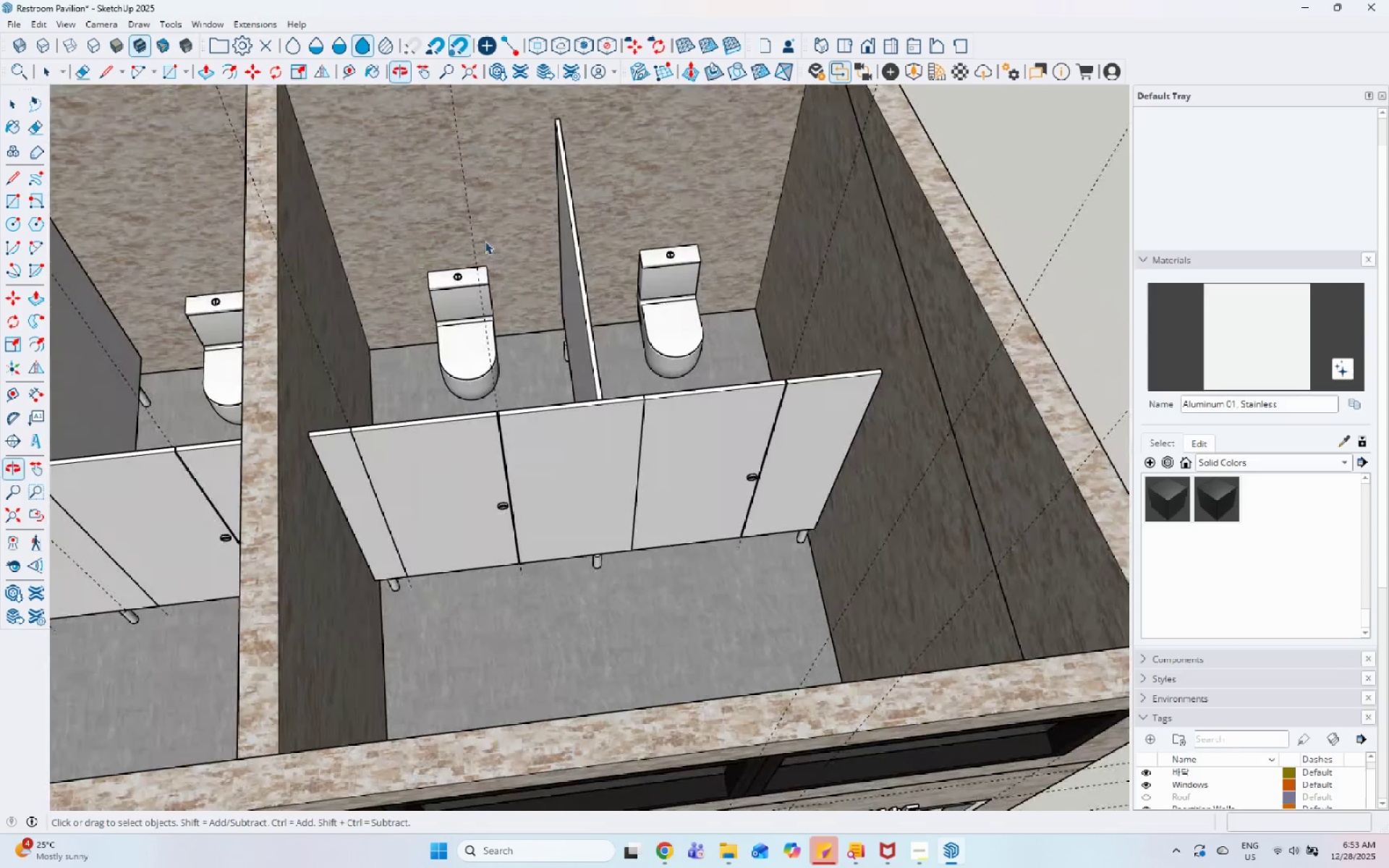 
scroll: coordinate [705, 438], scroll_direction: down, amount: 3.0
 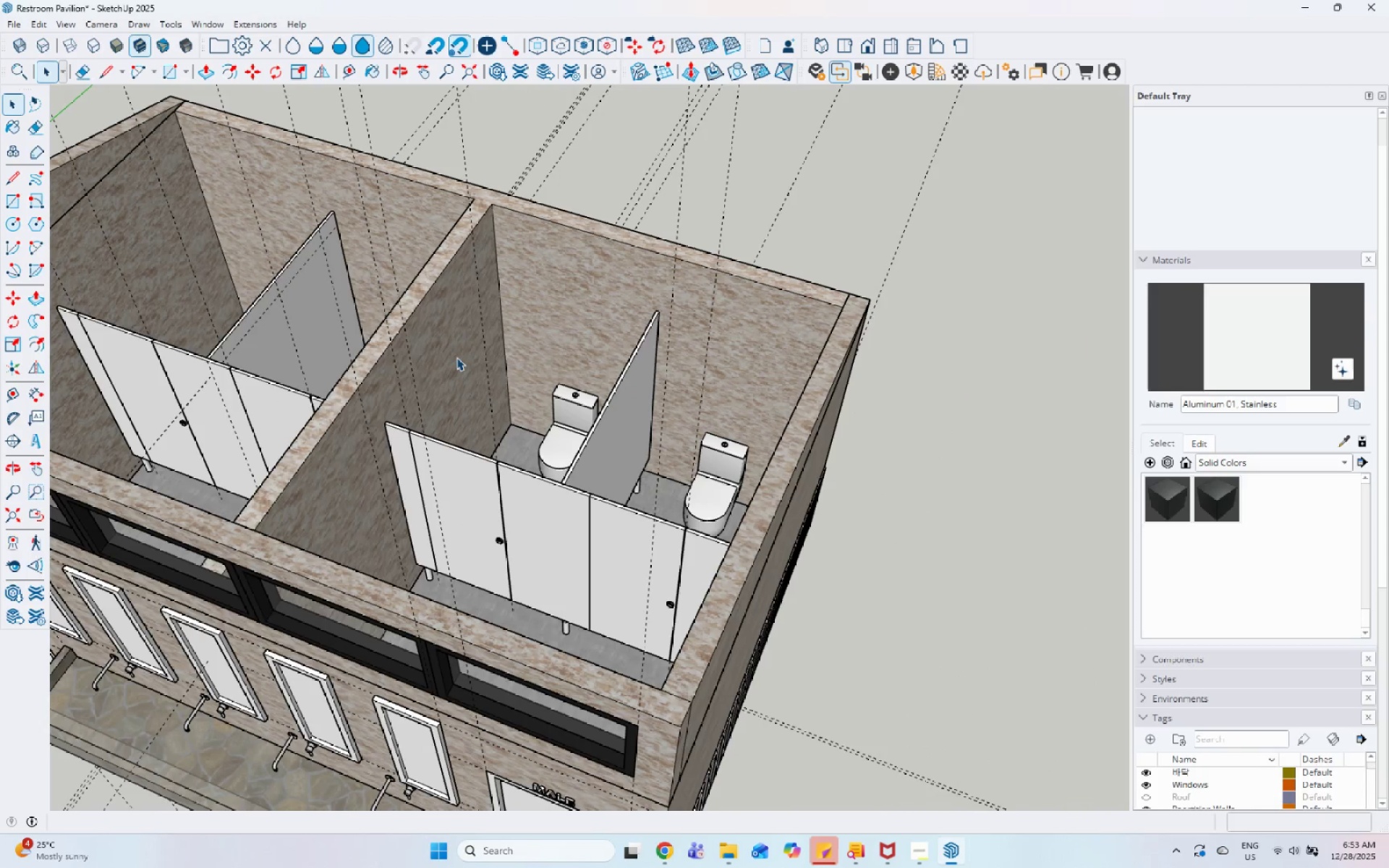 
scroll: coordinate [493, 598], scroll_direction: up, amount: 25.0
 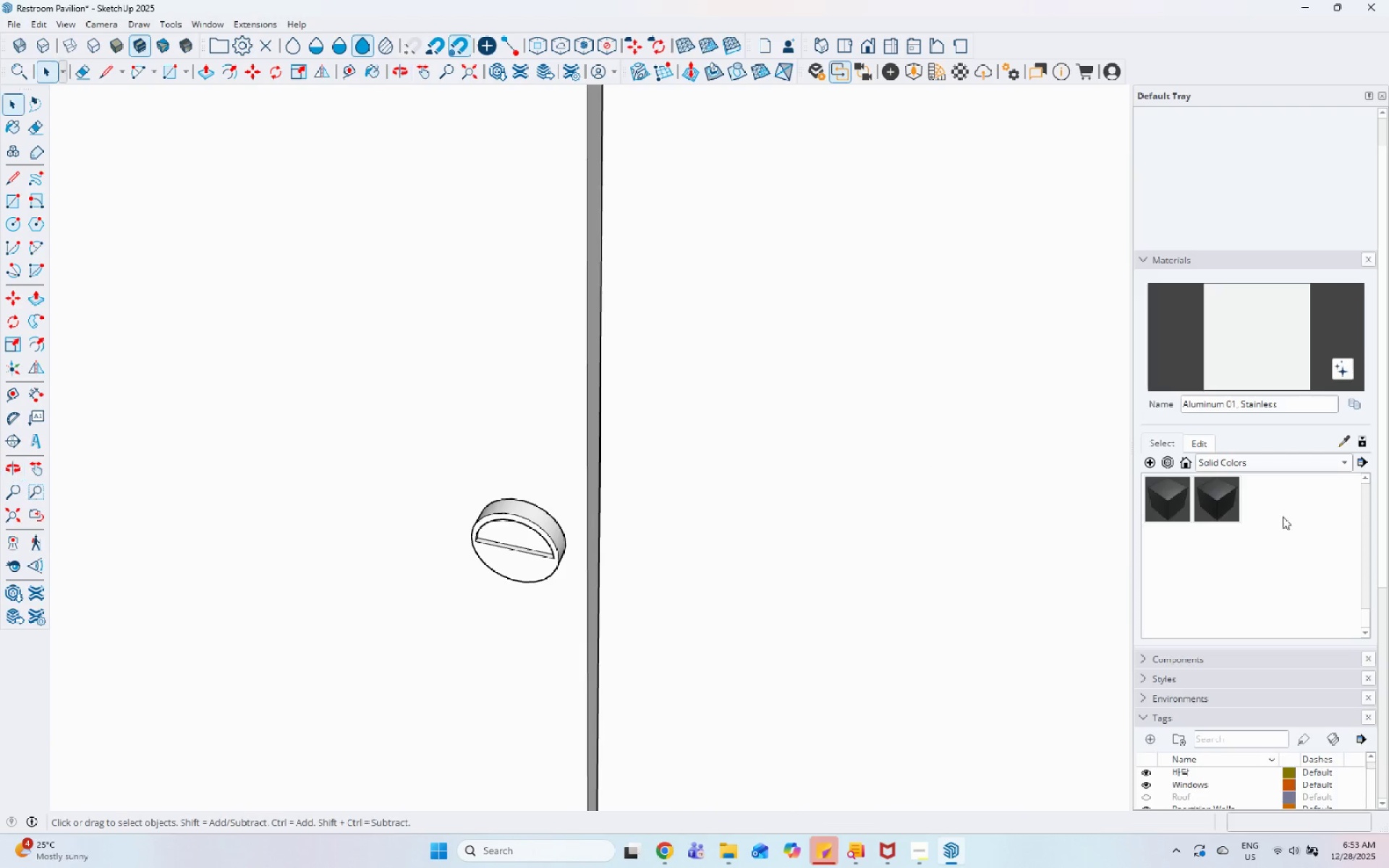 
left_click([1282, 459])
 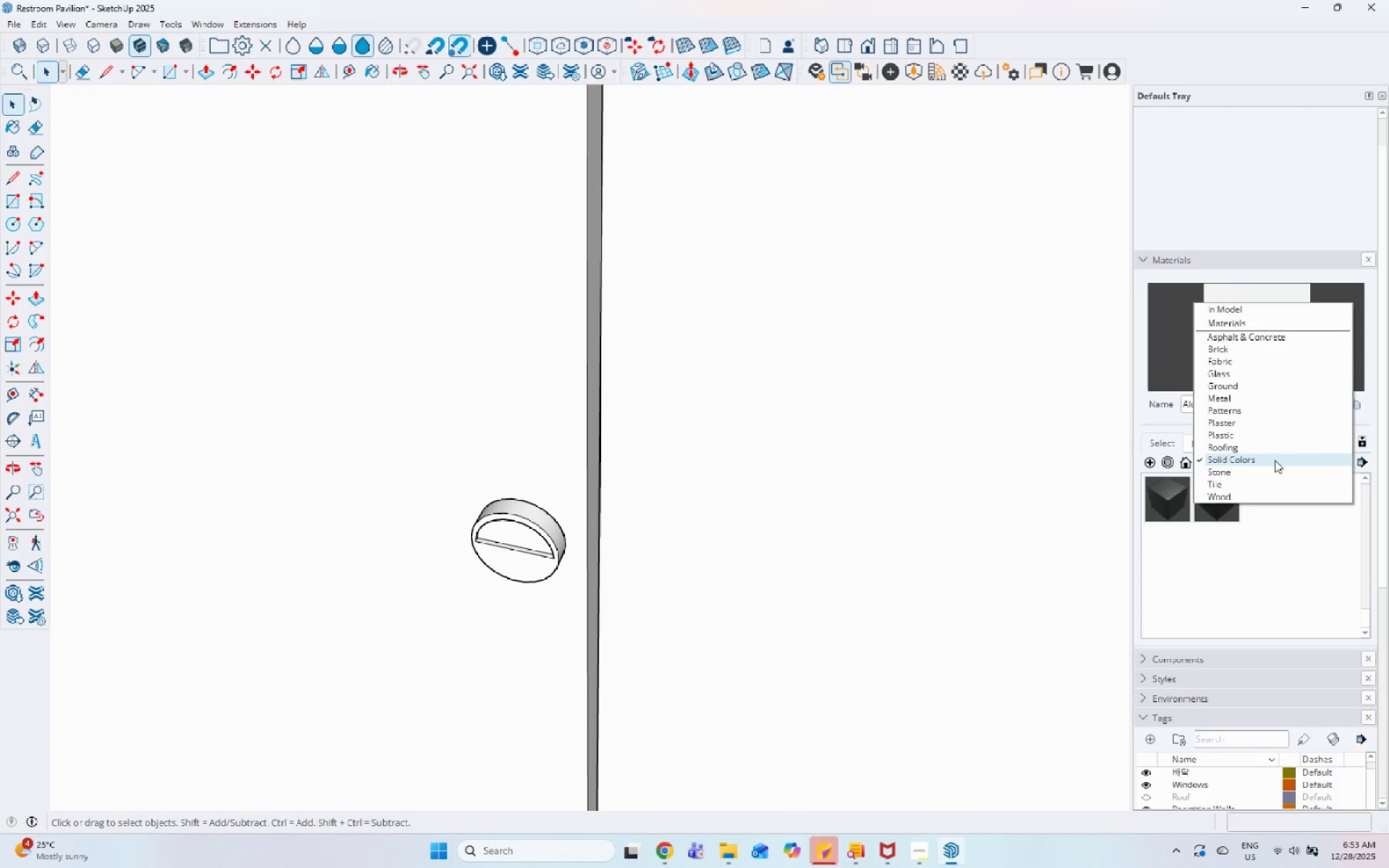 
left_click([1275, 461])
 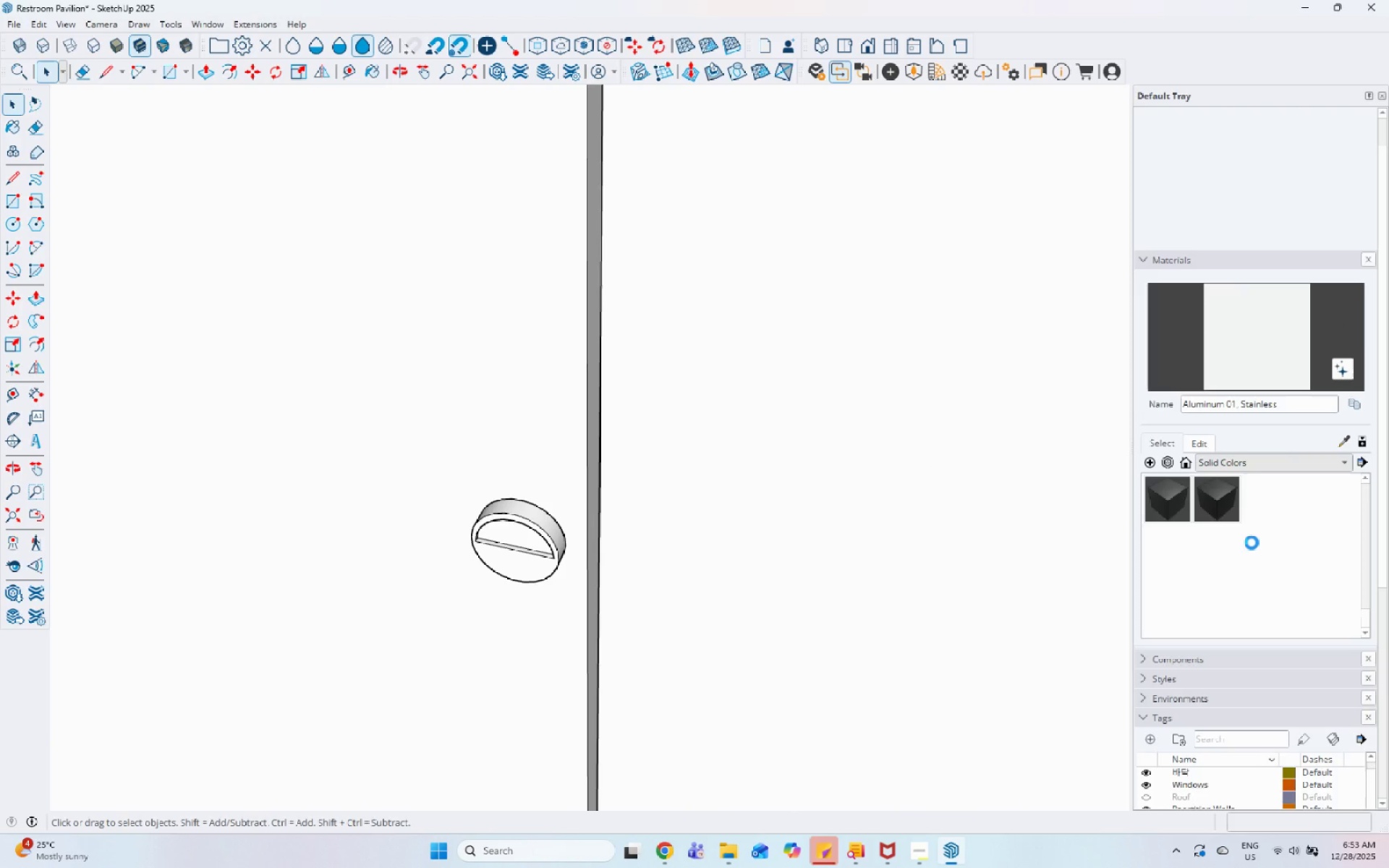 
scroll: coordinate [1252, 542], scroll_direction: up, amount: 4.0
 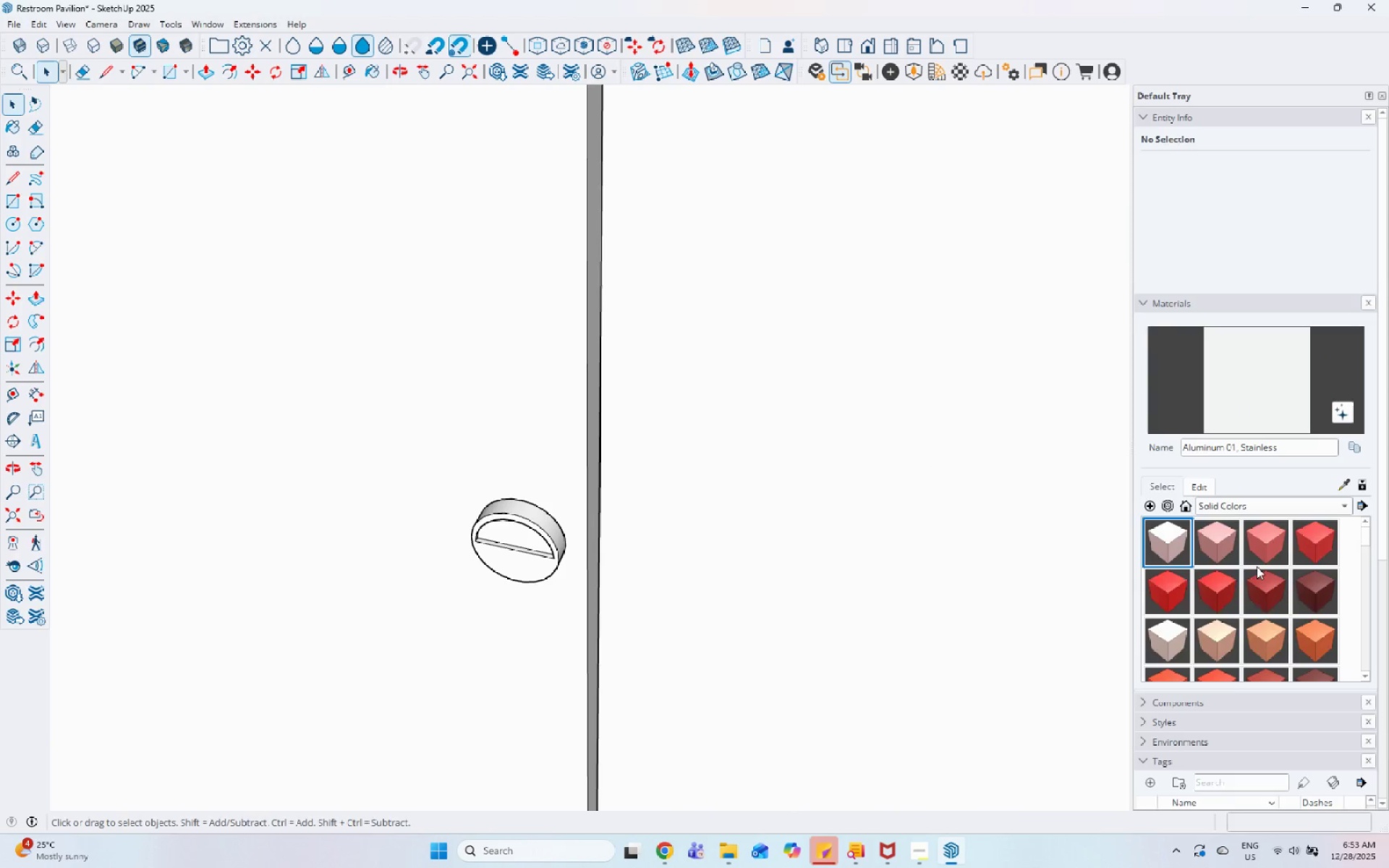 
scroll: coordinate [1274, 586], scroll_direction: down, amount: 13.0
 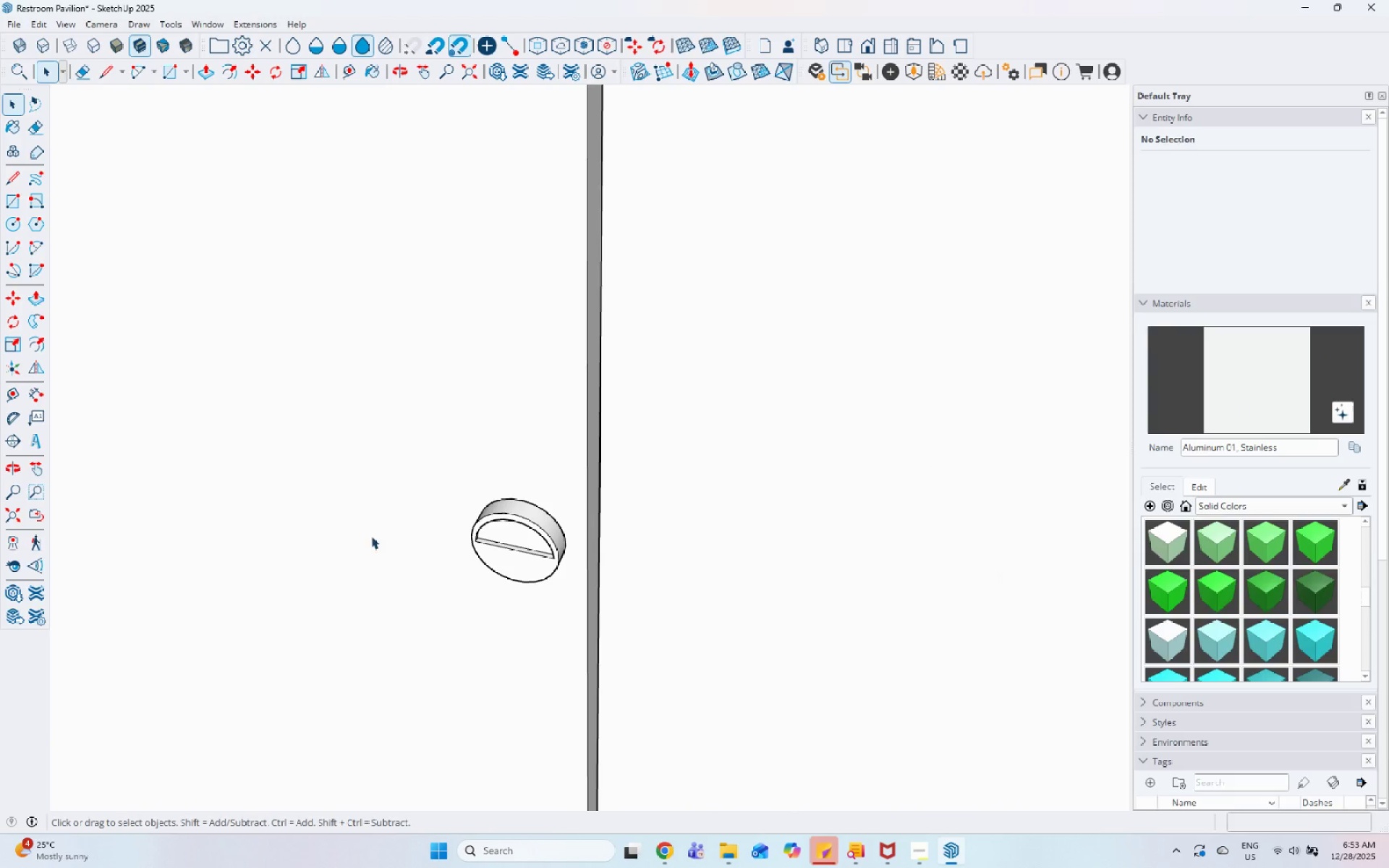 
left_click([506, 536])
 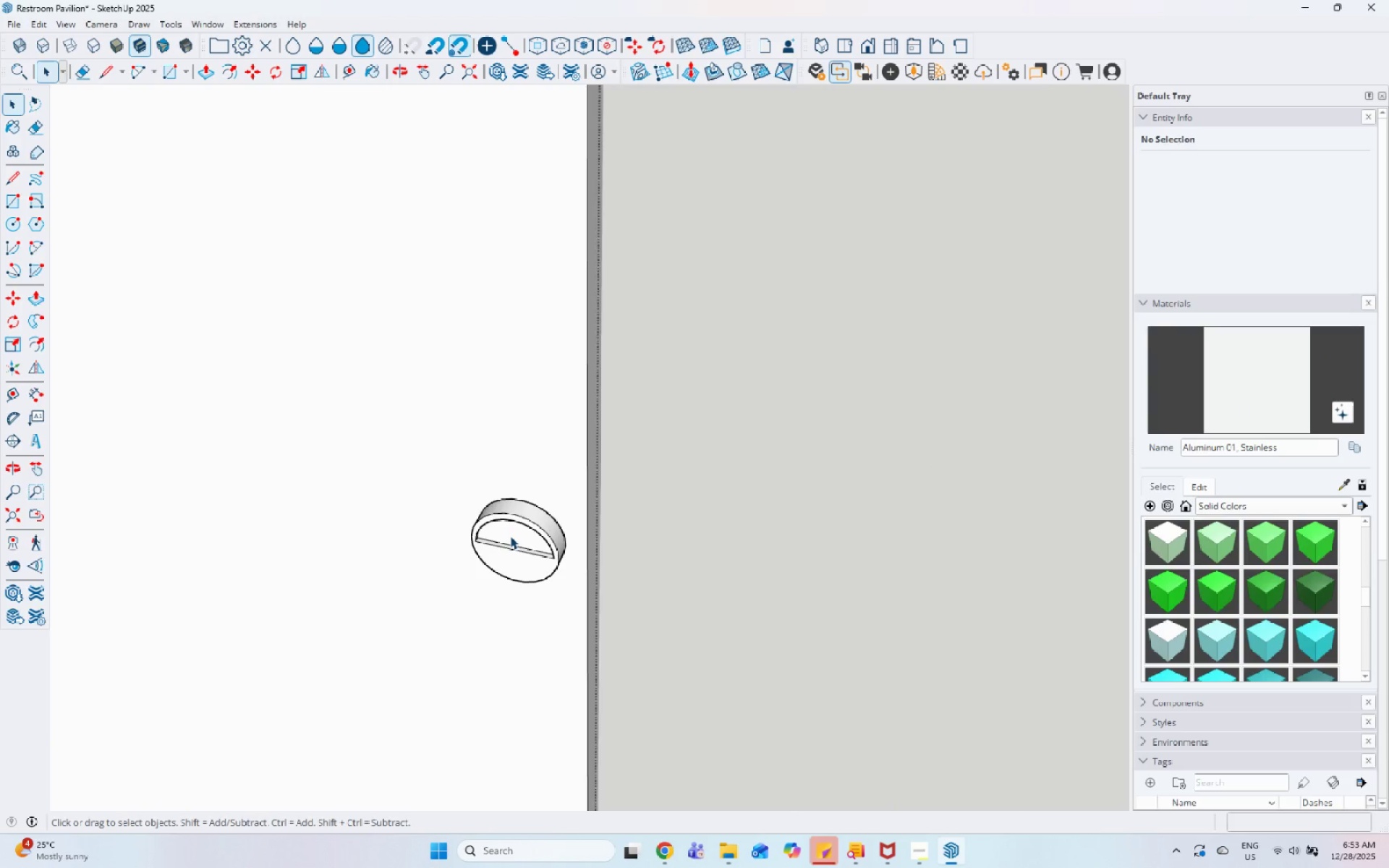 
double_click([531, 529])
 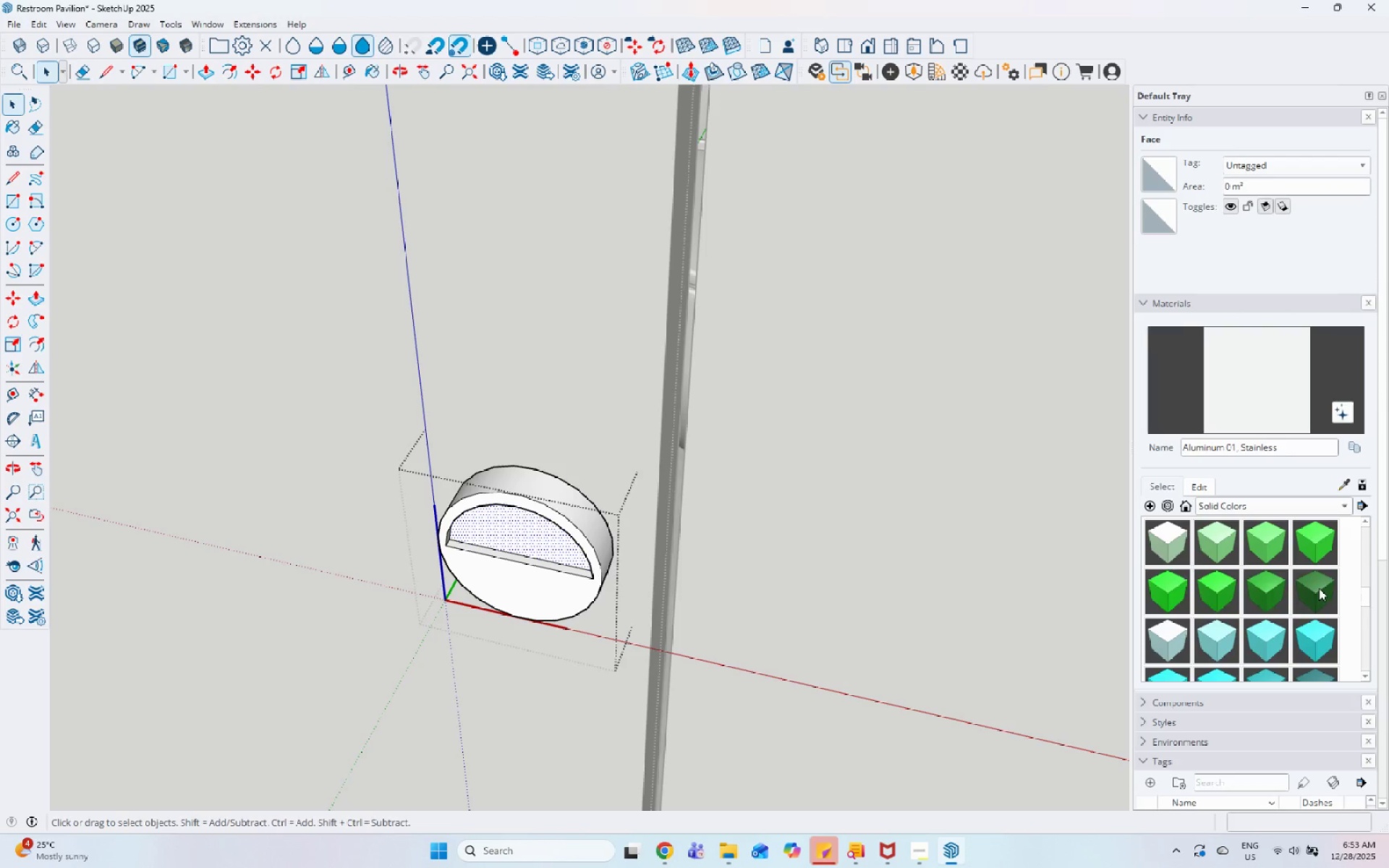 
scroll: coordinate [510, 536], scroll_direction: up, amount: 6.0
 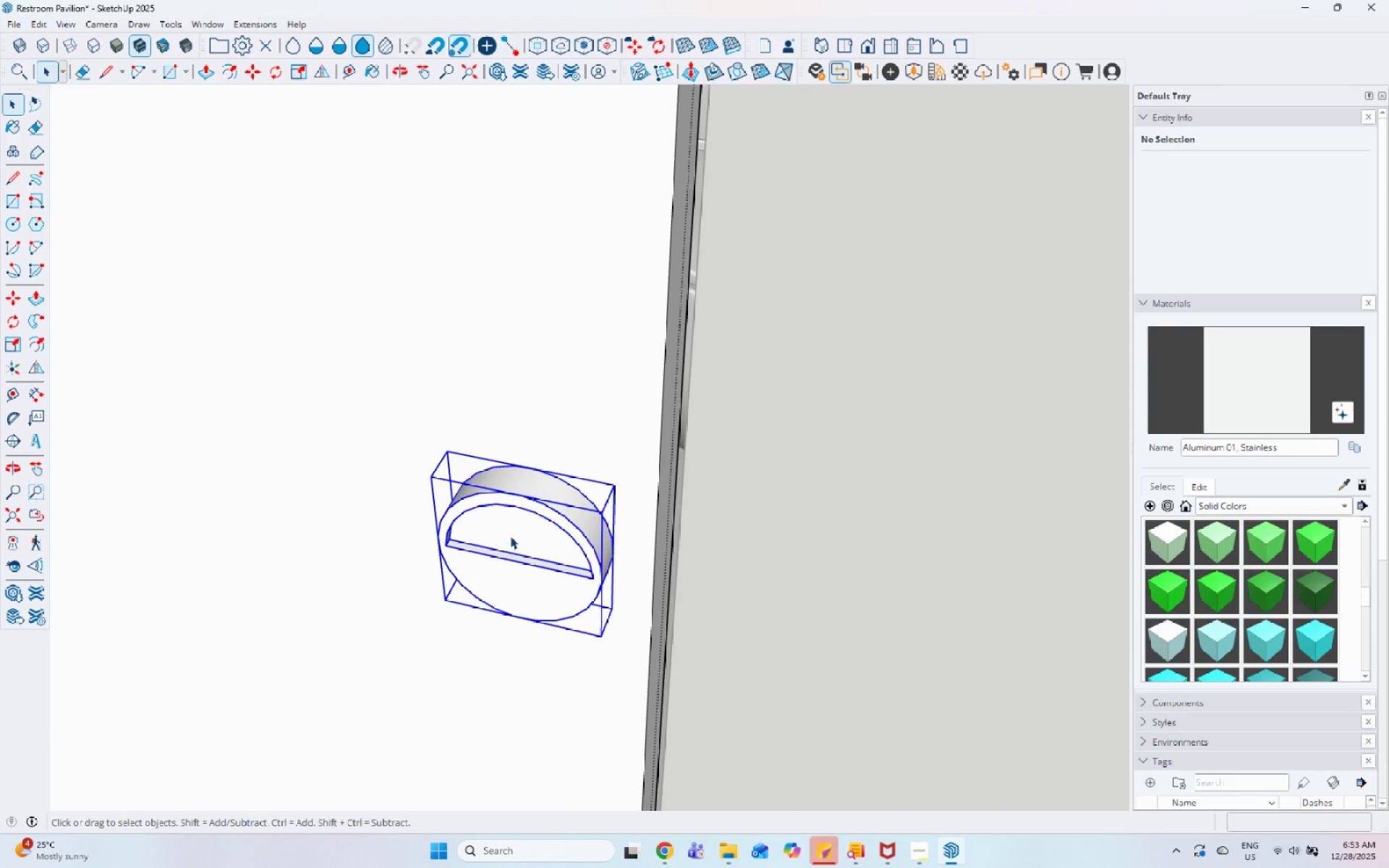 
left_click([1310, 540])
 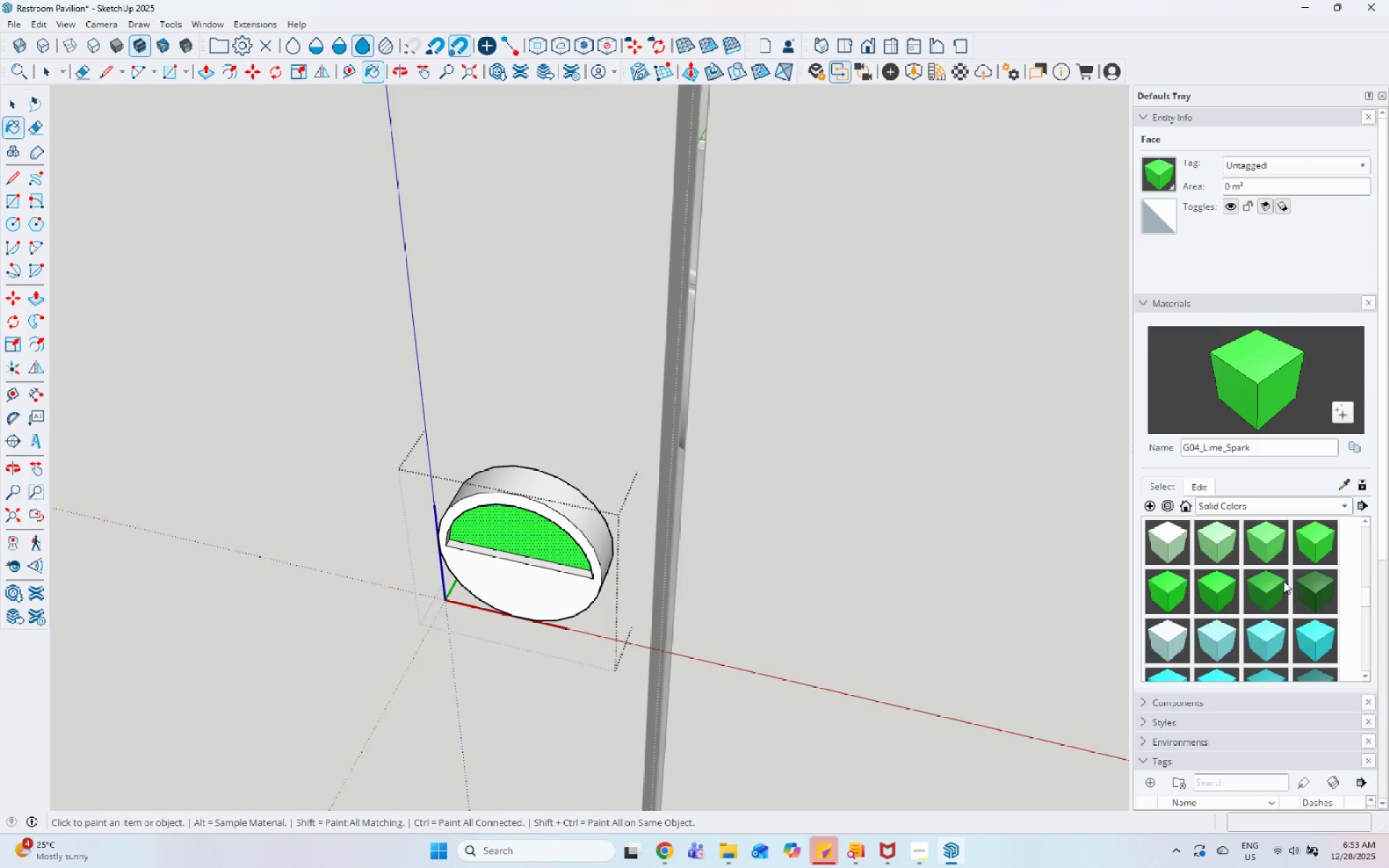 
left_click([507, 536])
 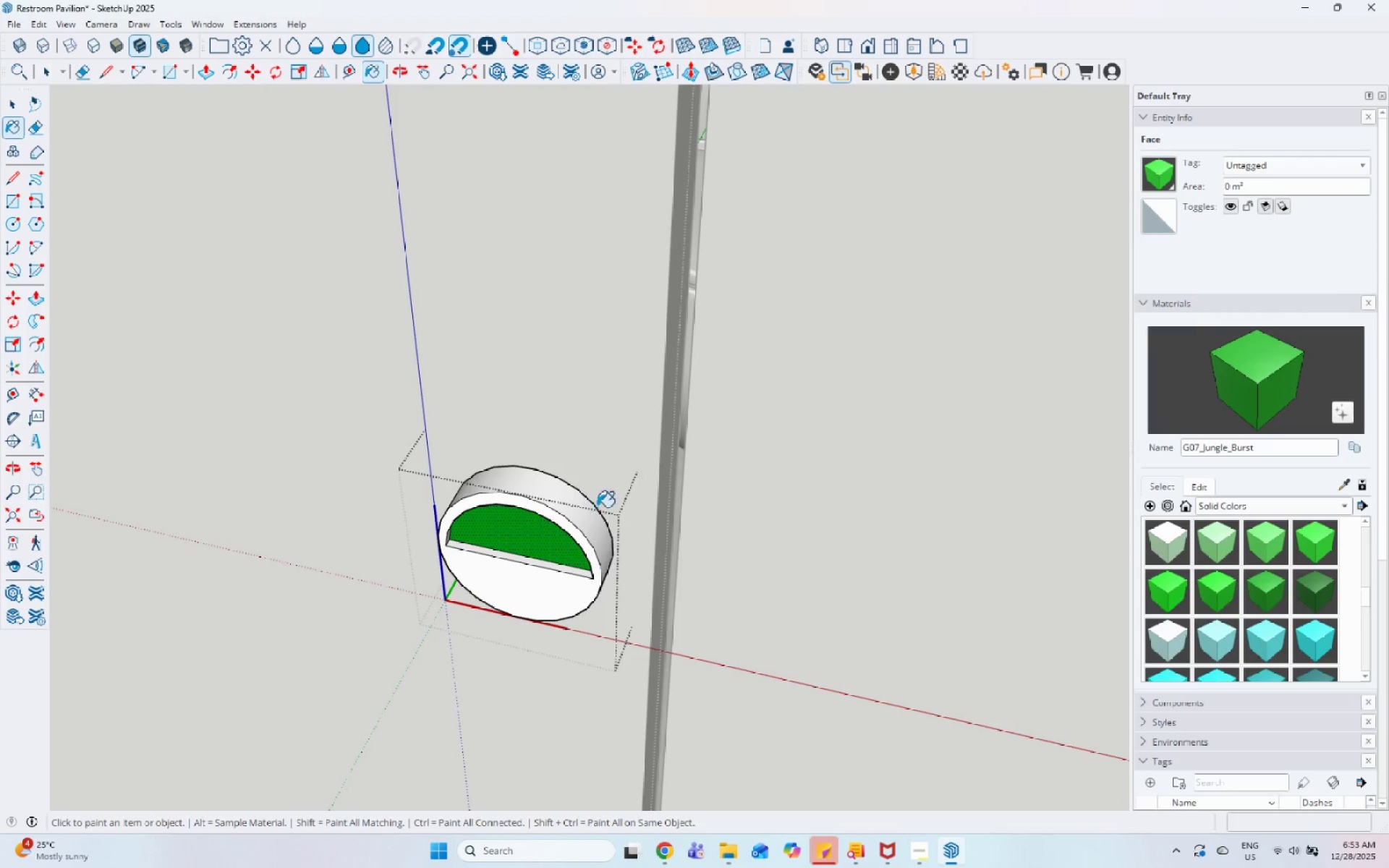 
key(Space)
 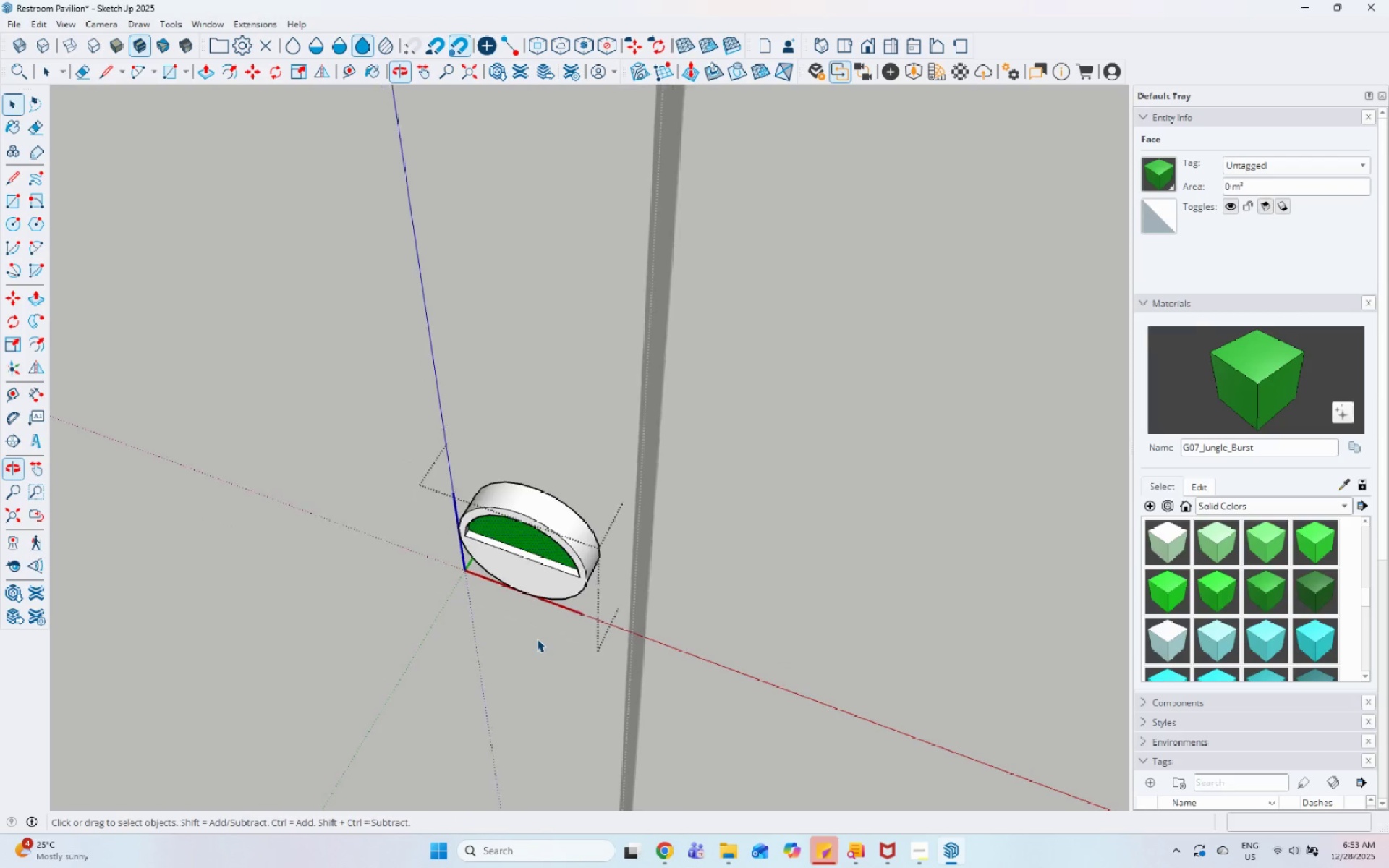 
key(Escape)
 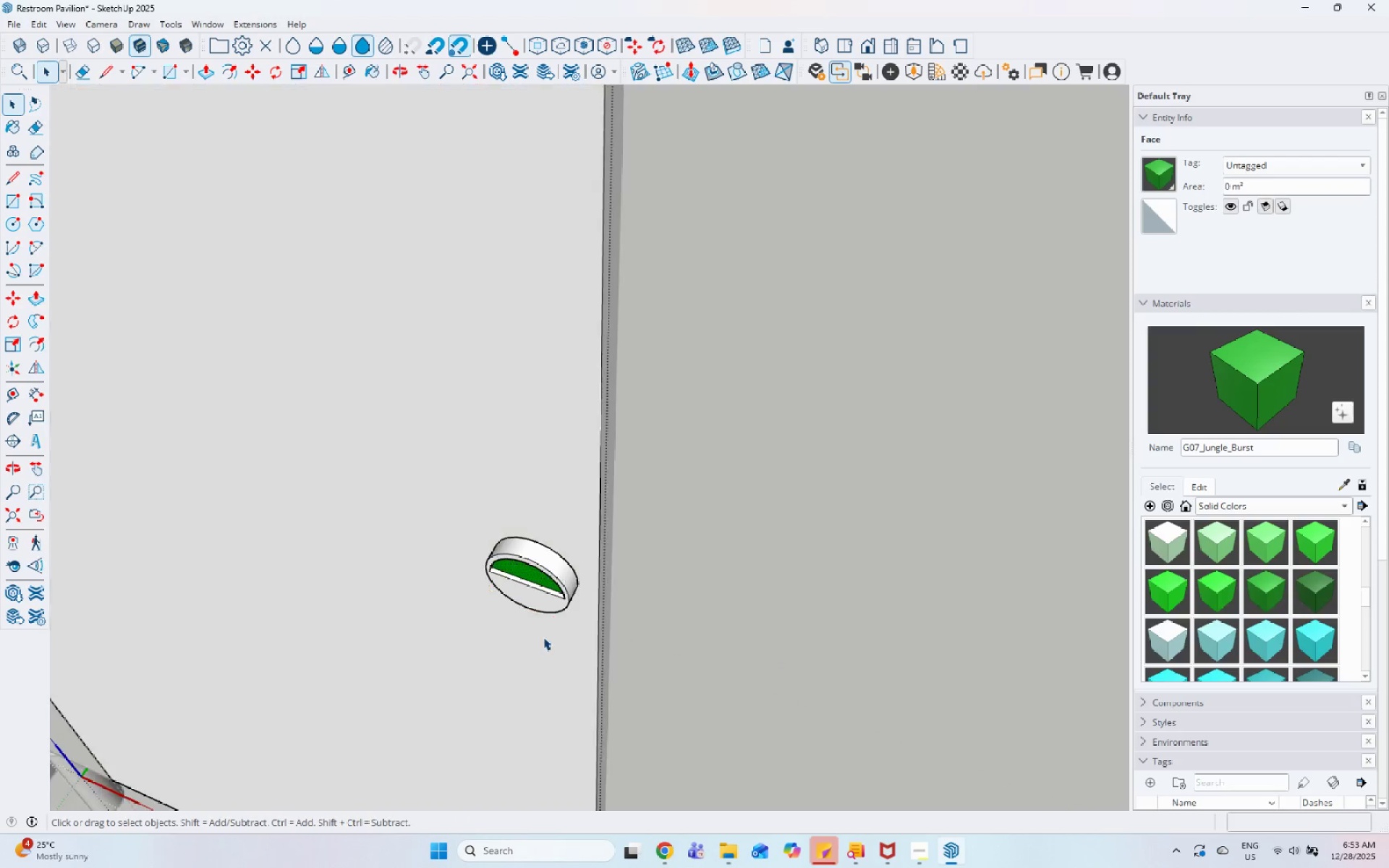 
key(Escape)
 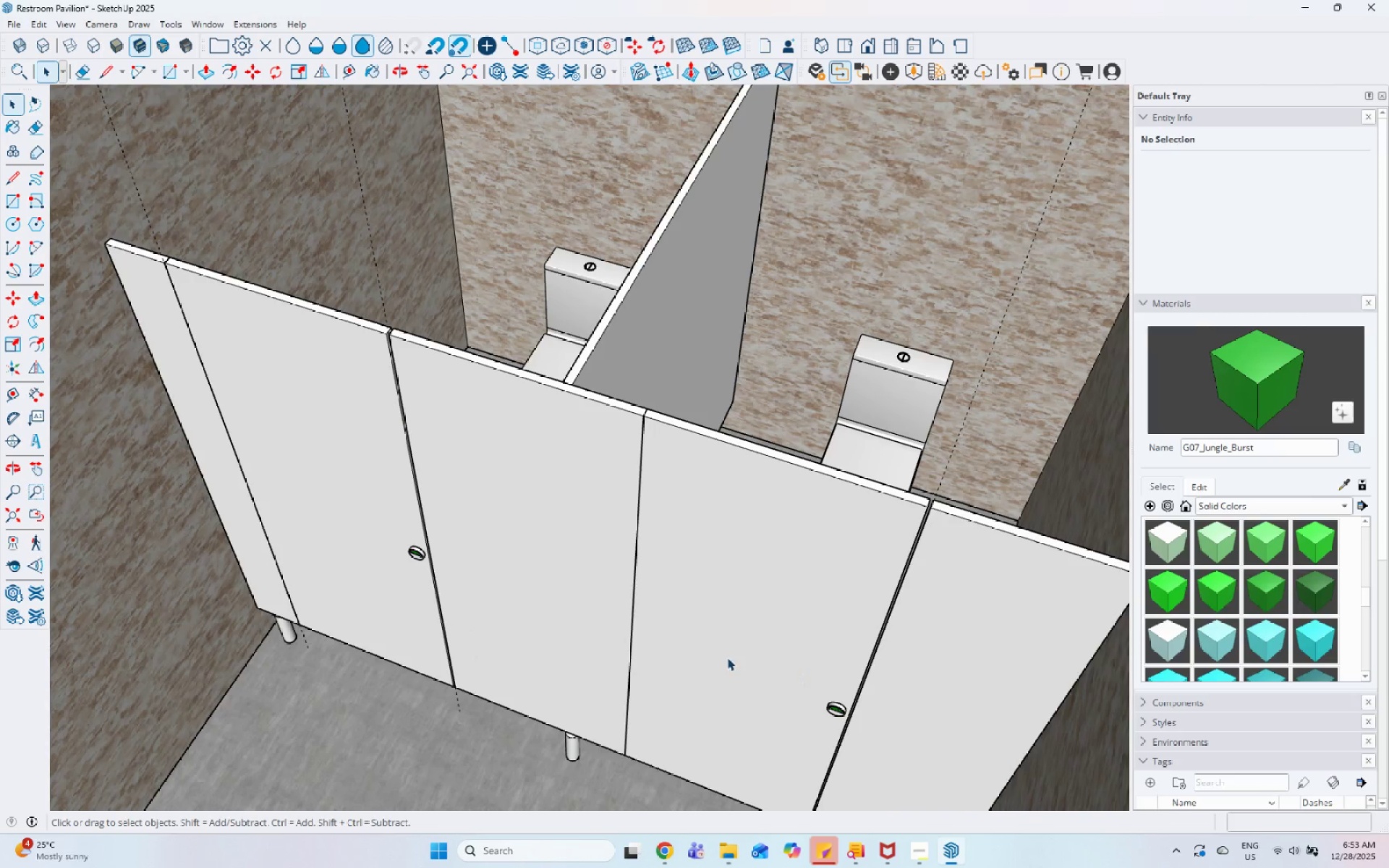 
scroll: coordinate [643, 533], scroll_direction: down, amount: 58.0
 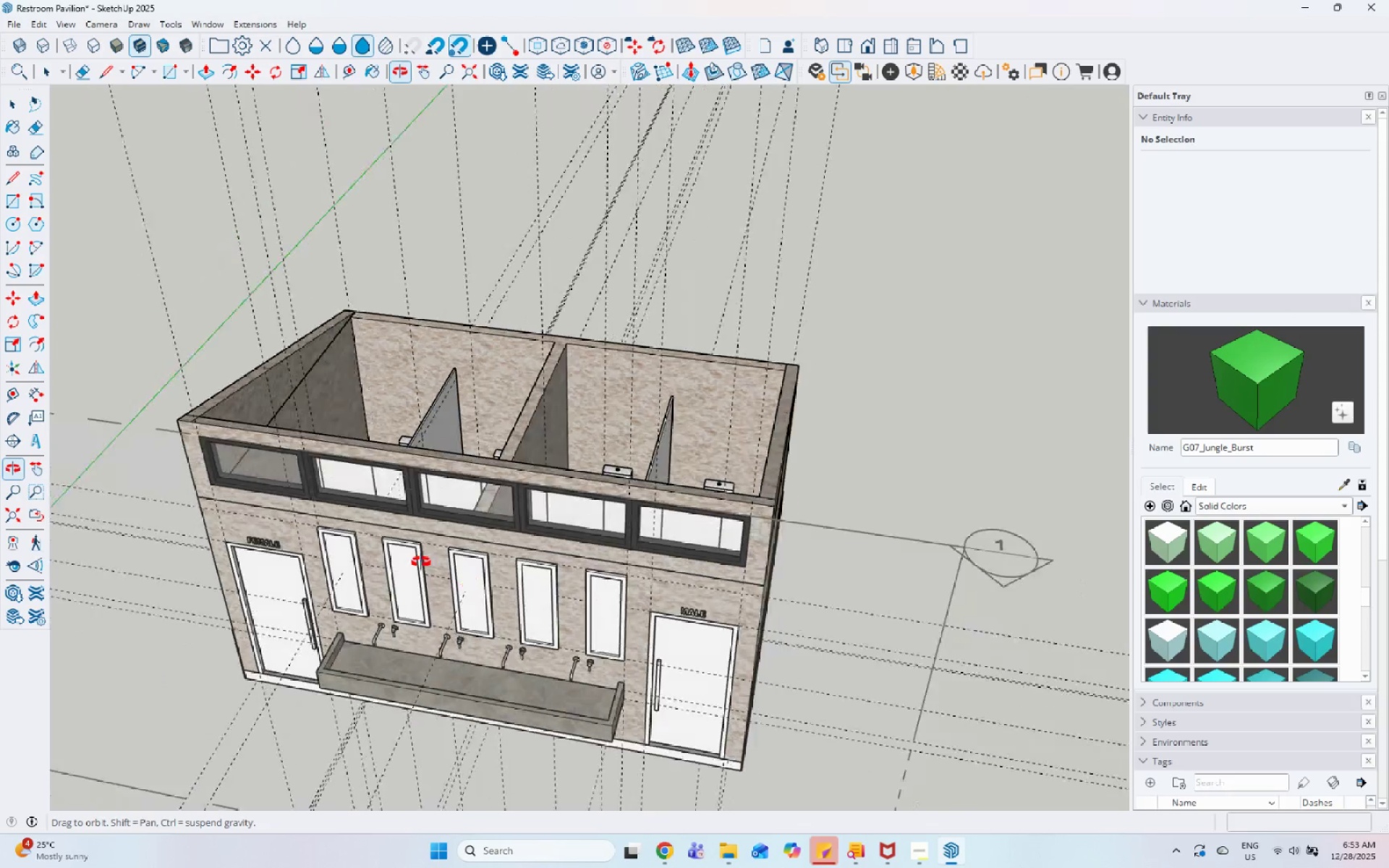 
double_click([285, 438])
 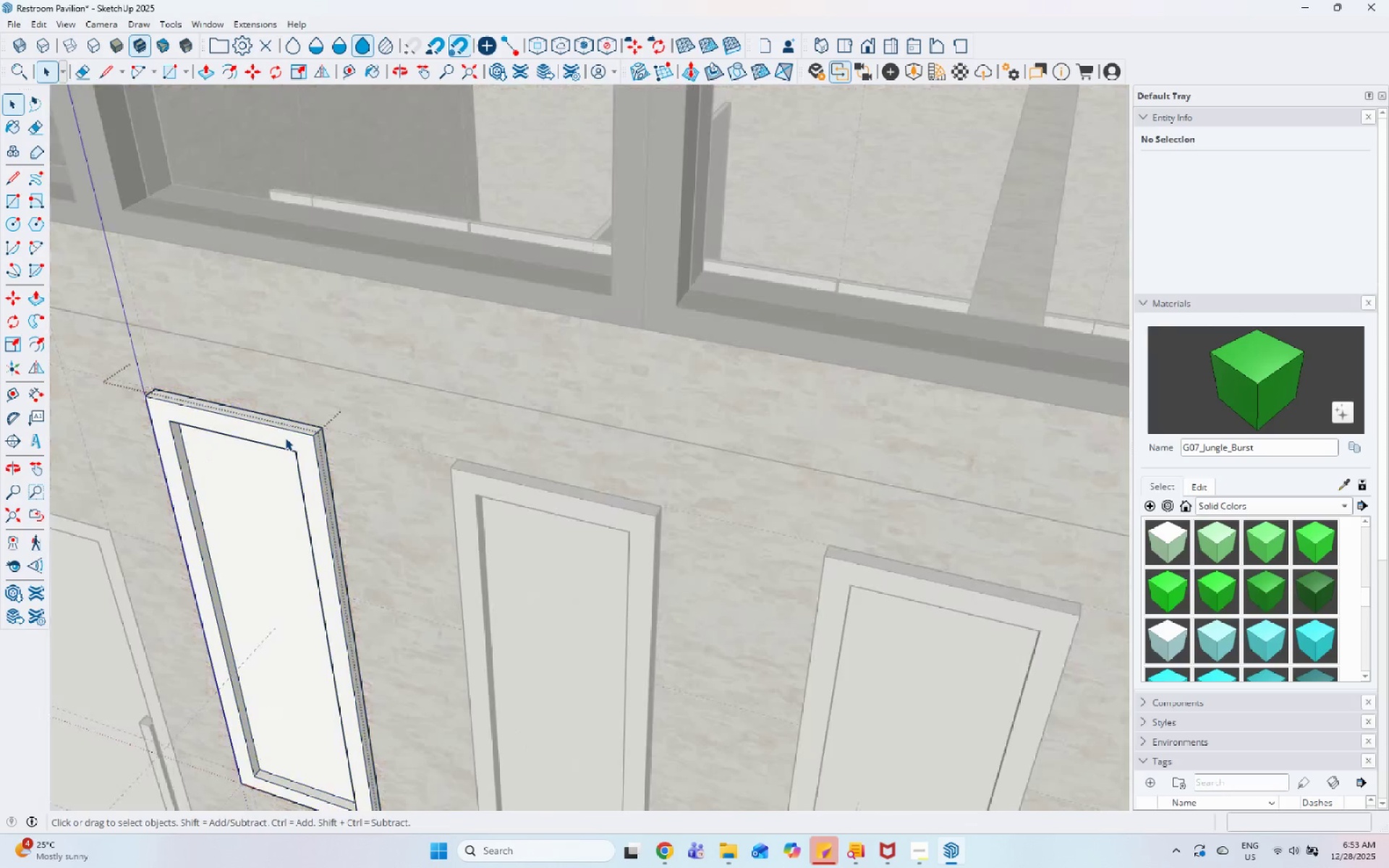 
triple_click([285, 438])
 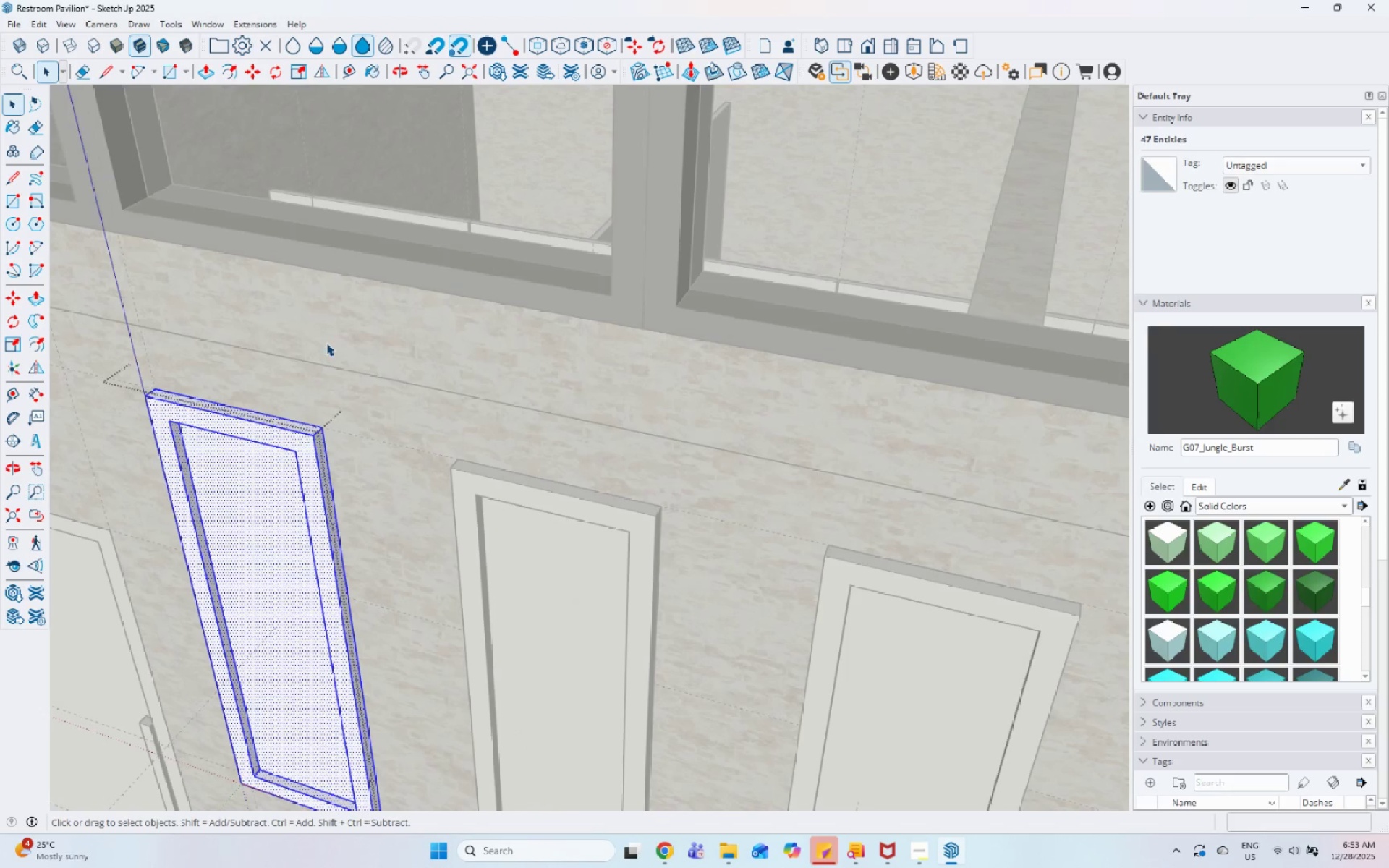 
scroll: coordinate [279, 447], scroll_direction: up, amount: 16.0
 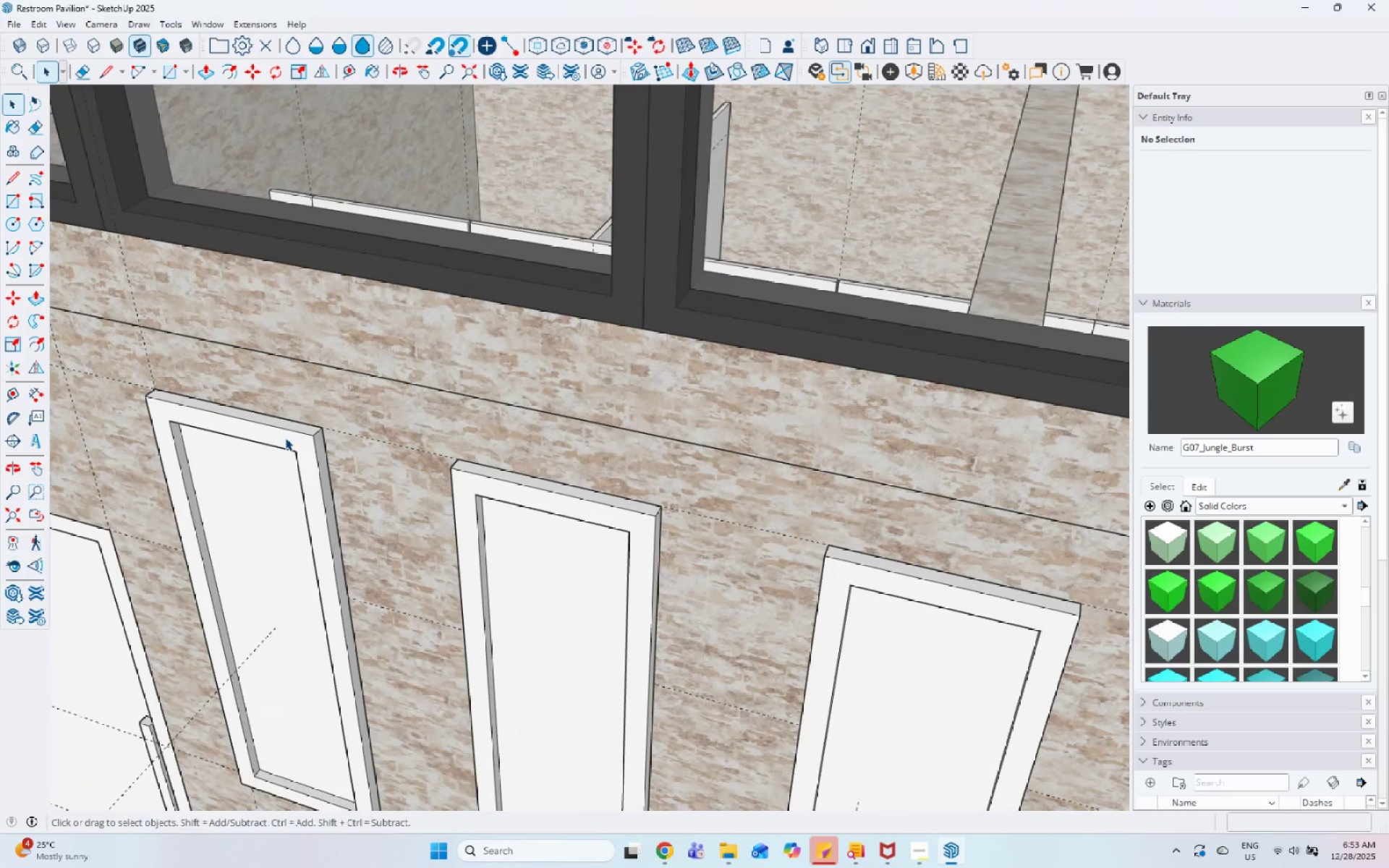 
left_click([291, 435])
 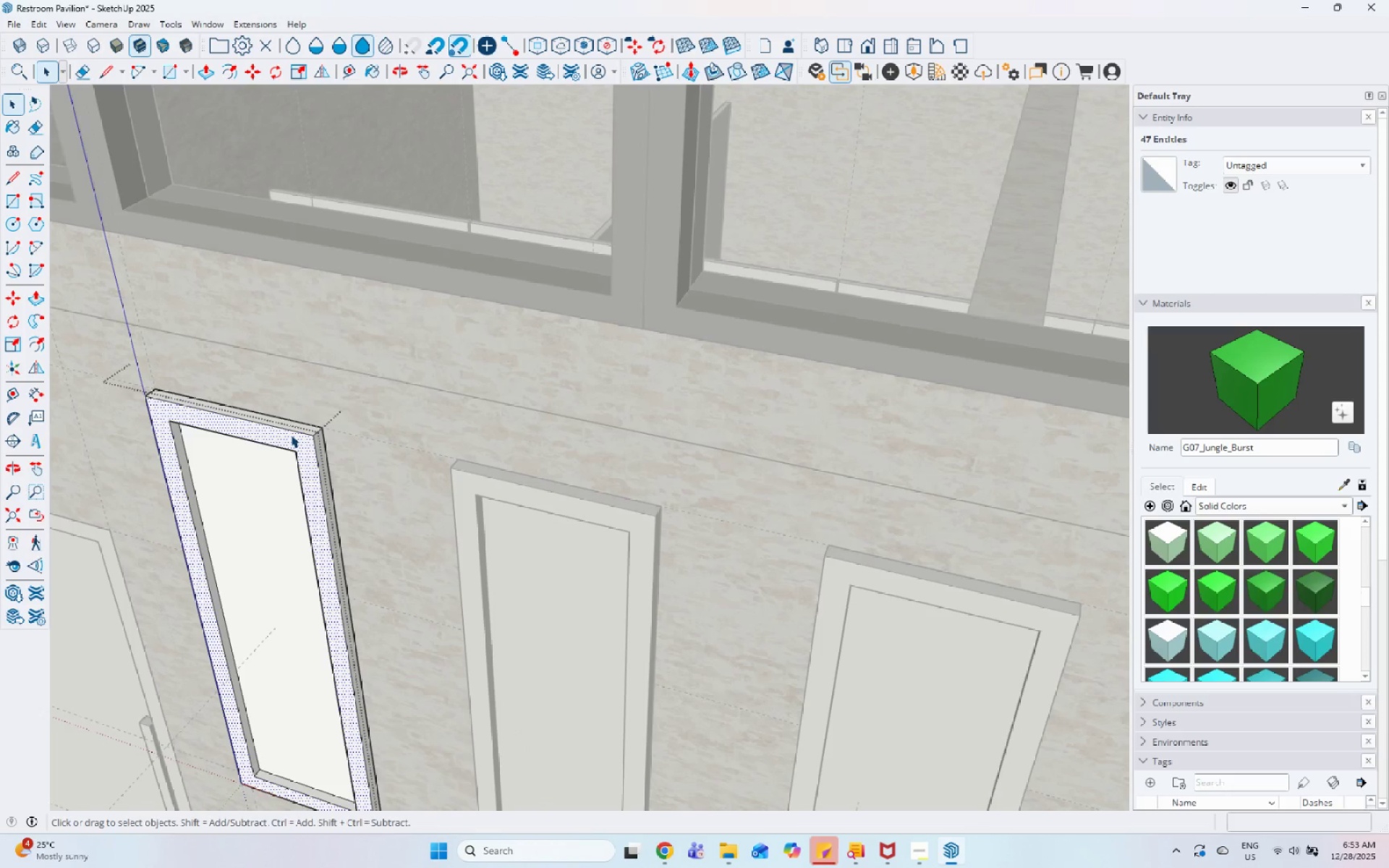 
scroll: coordinate [292, 427], scroll_direction: up, amount: 4.0
 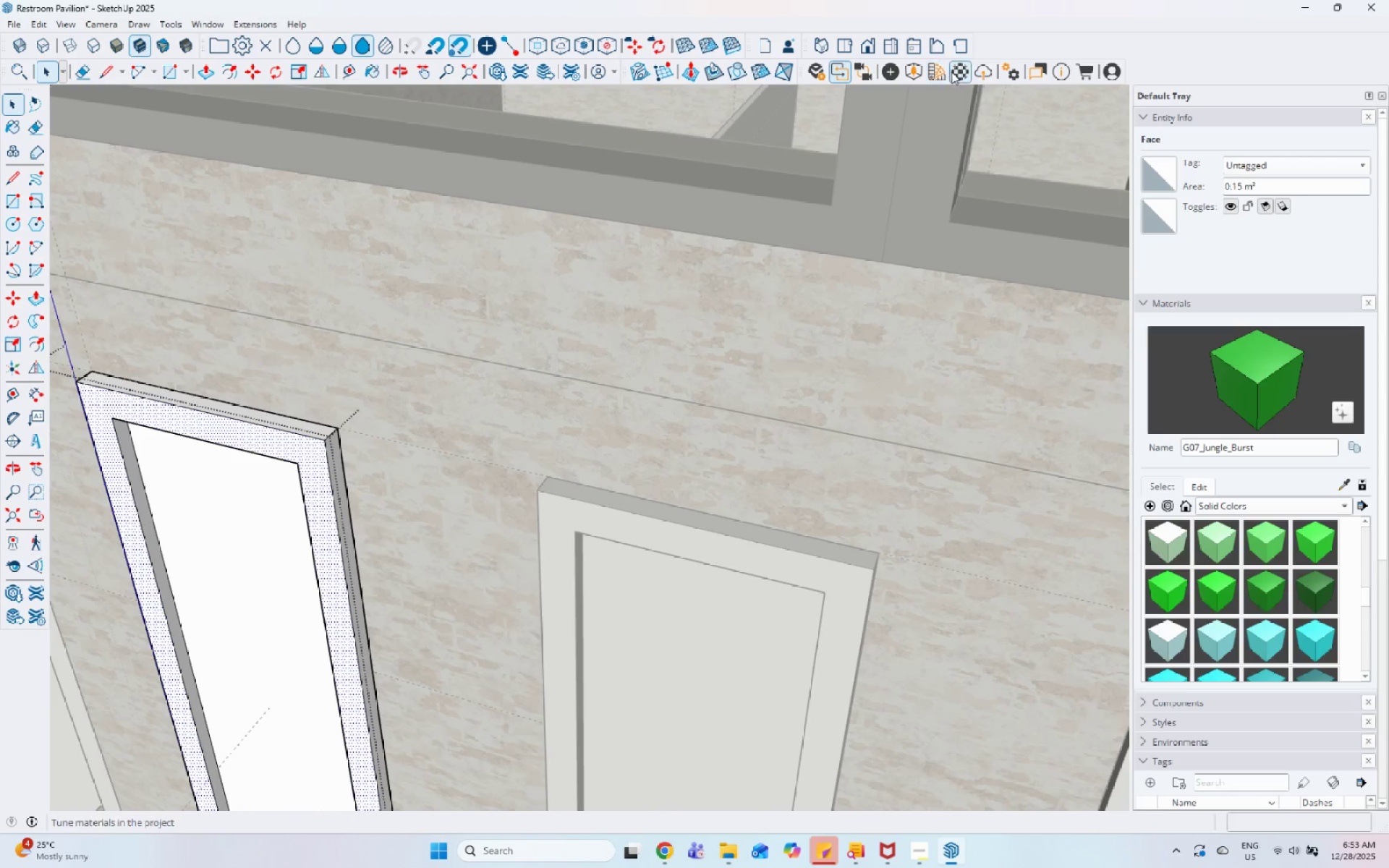 
left_click([943, 72])
 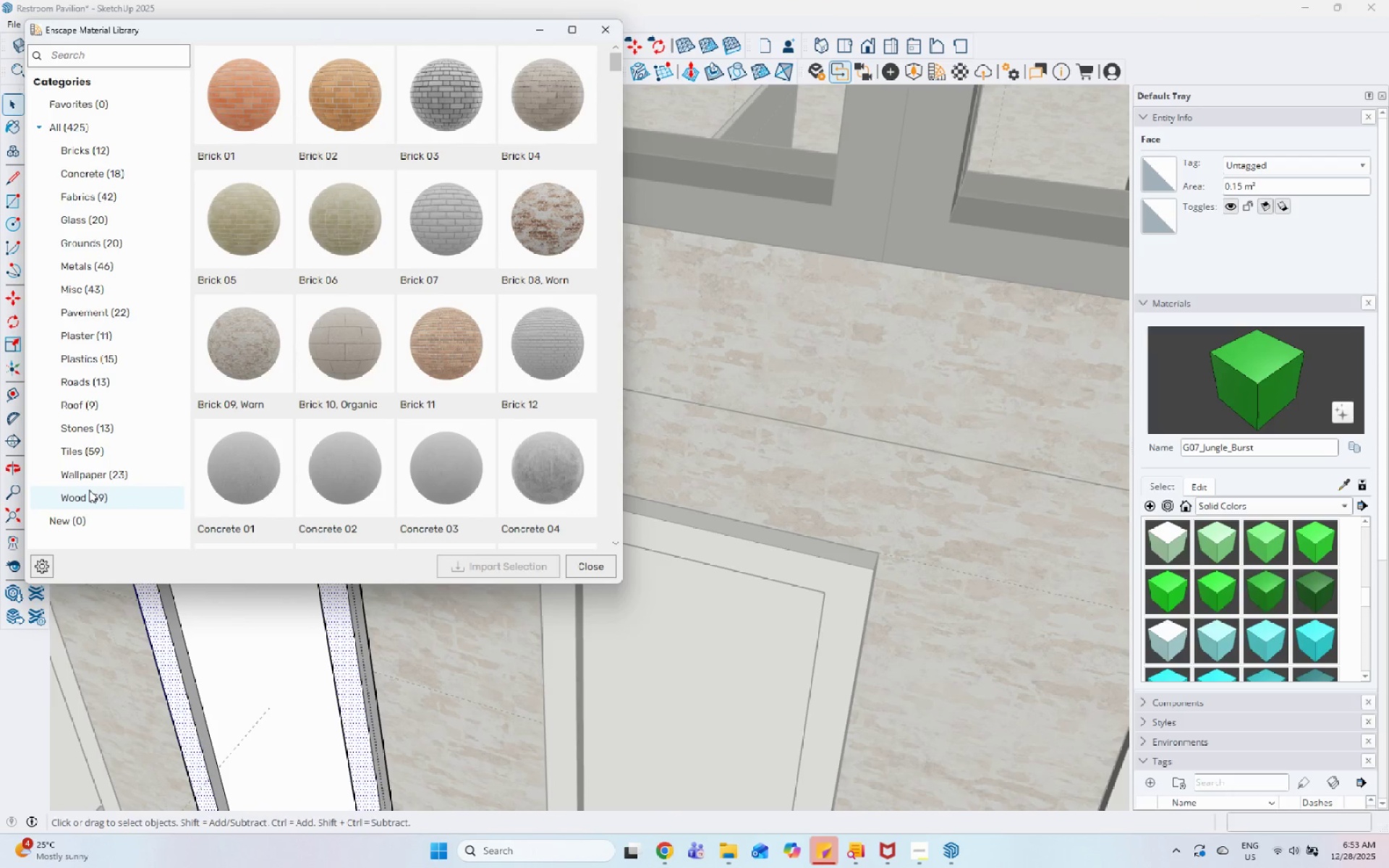 
left_click([93, 505])
 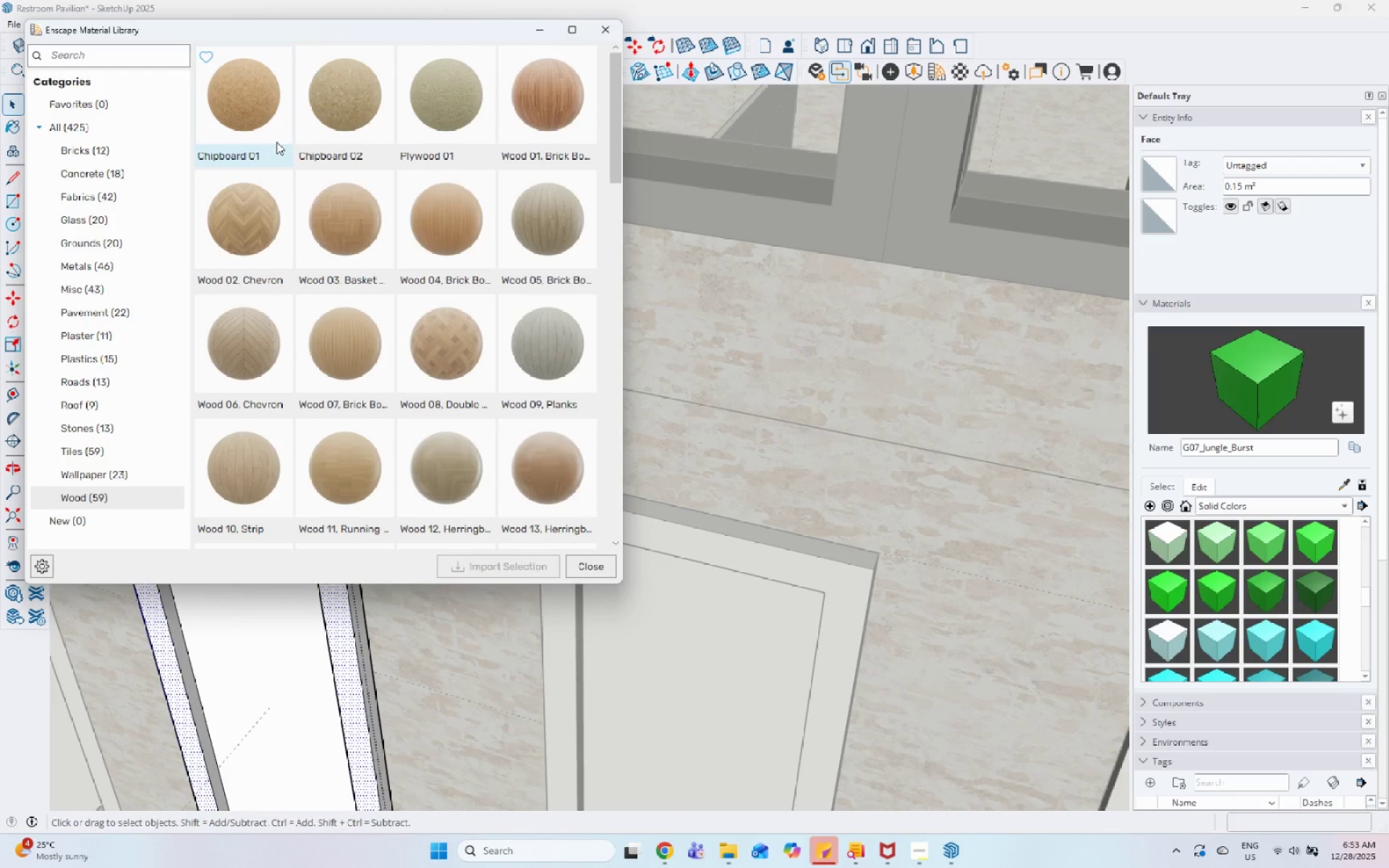 
left_click([400, 106])
 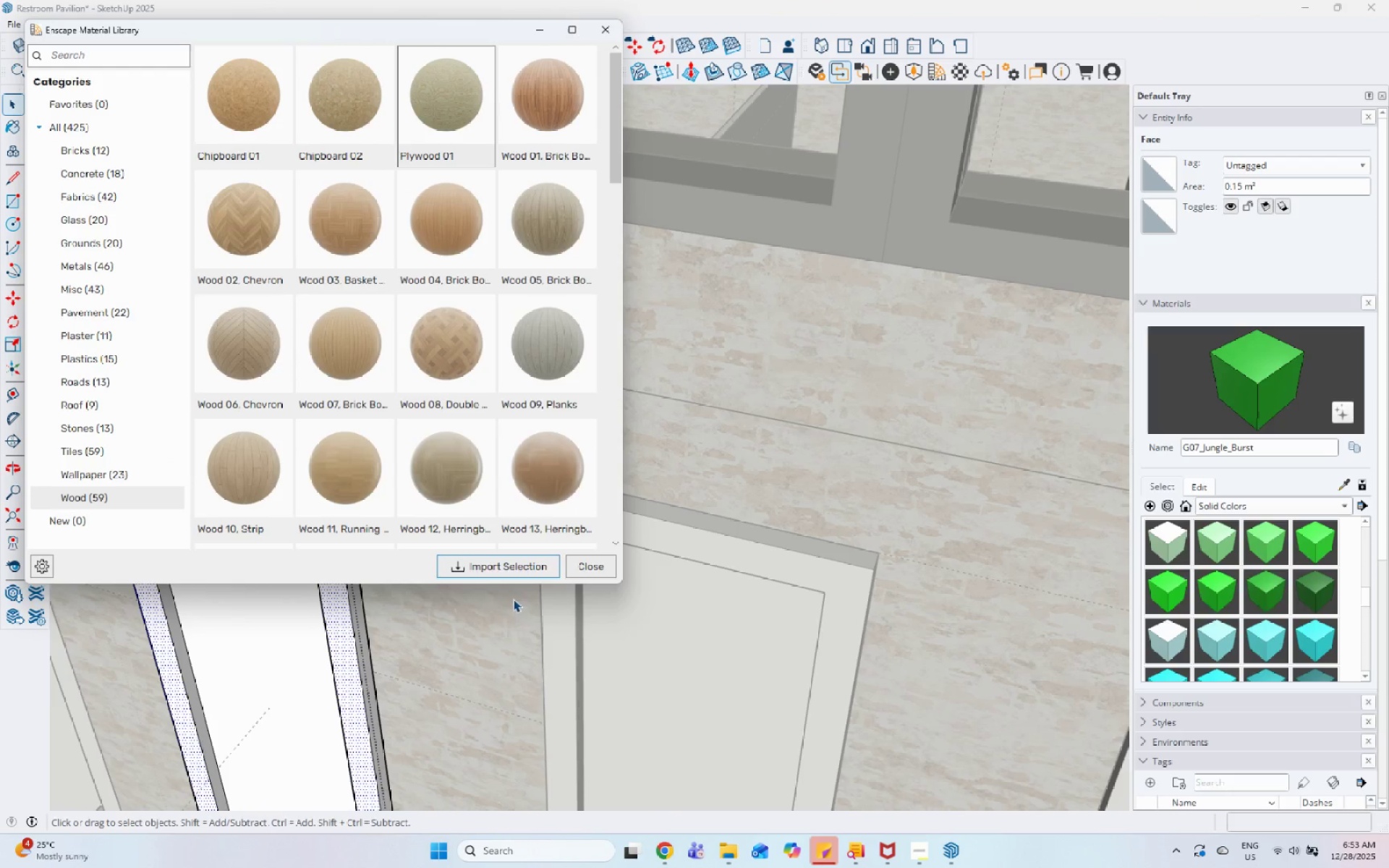 
left_click([525, 568])
 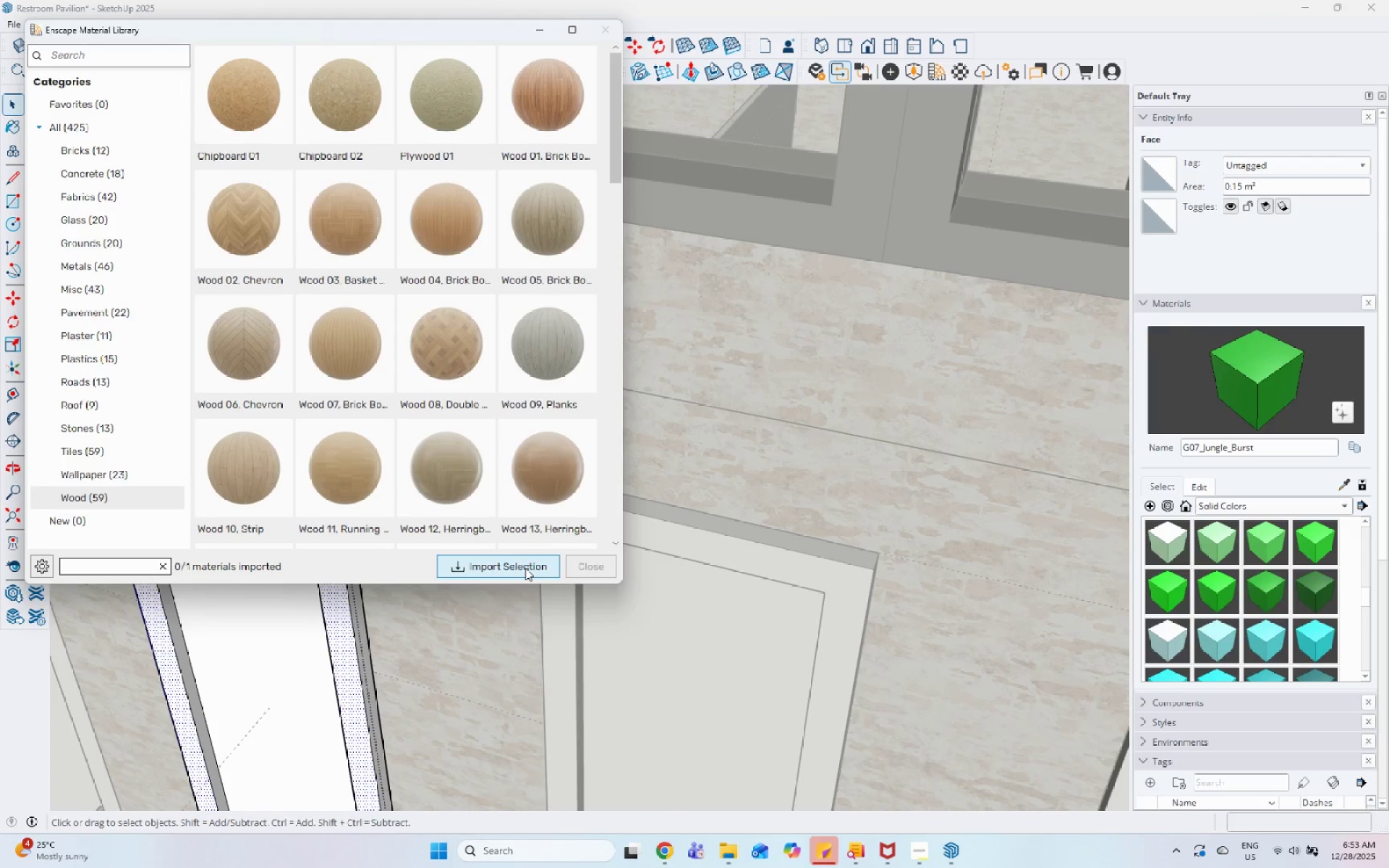 
mouse_move([527, 477])
 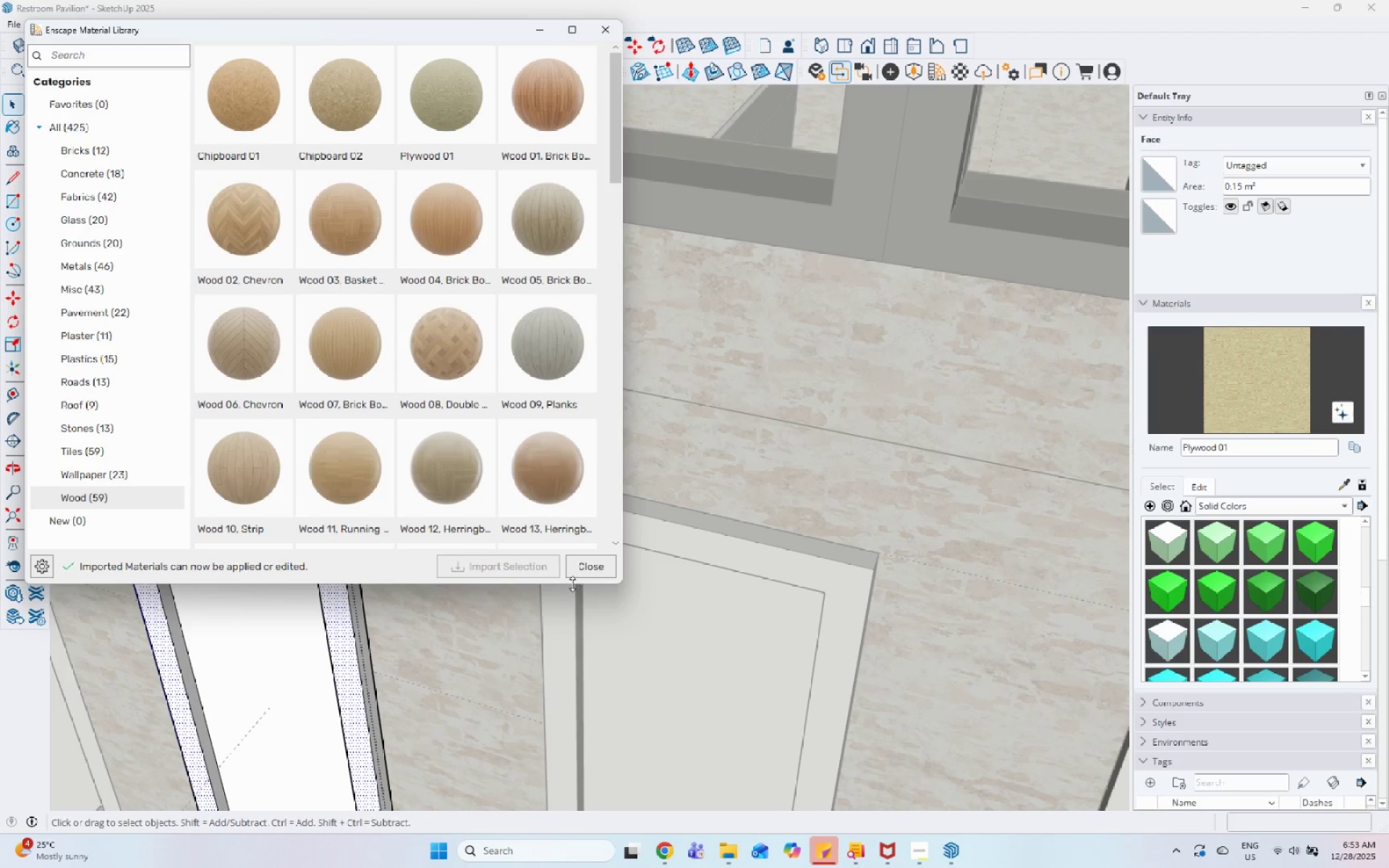 
left_click([583, 569])